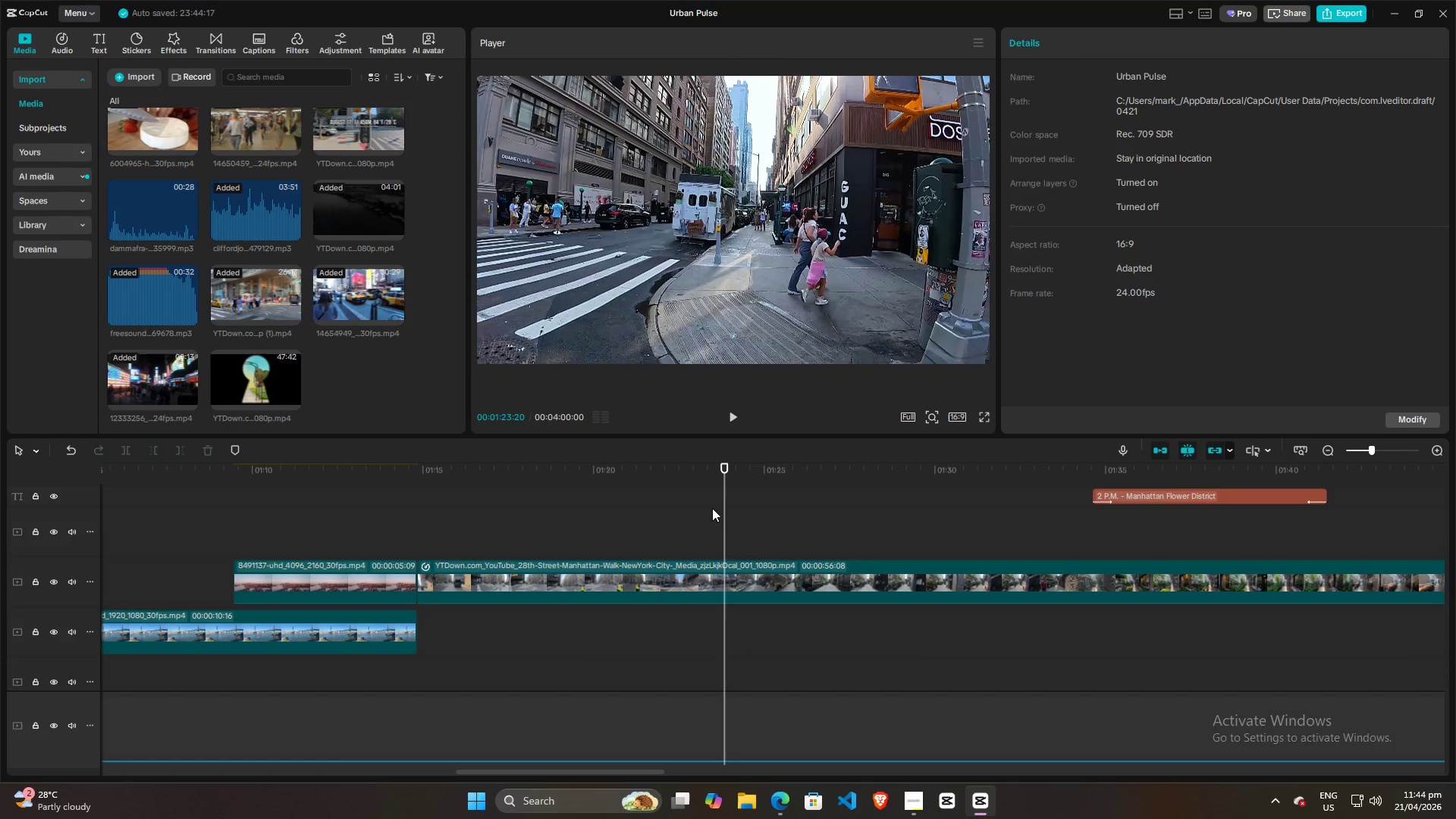 
key(Space)
 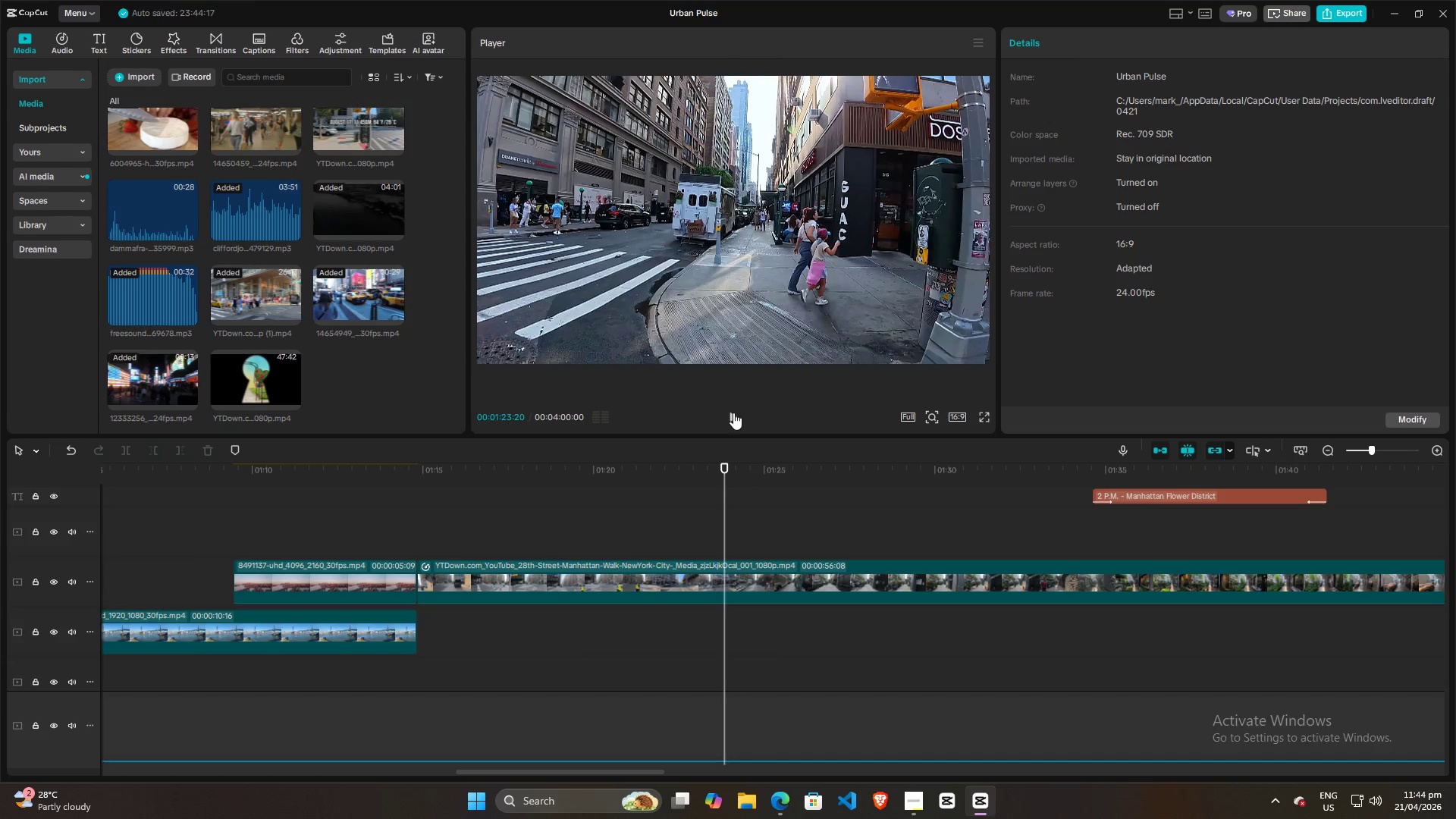 
left_click([733, 413])
 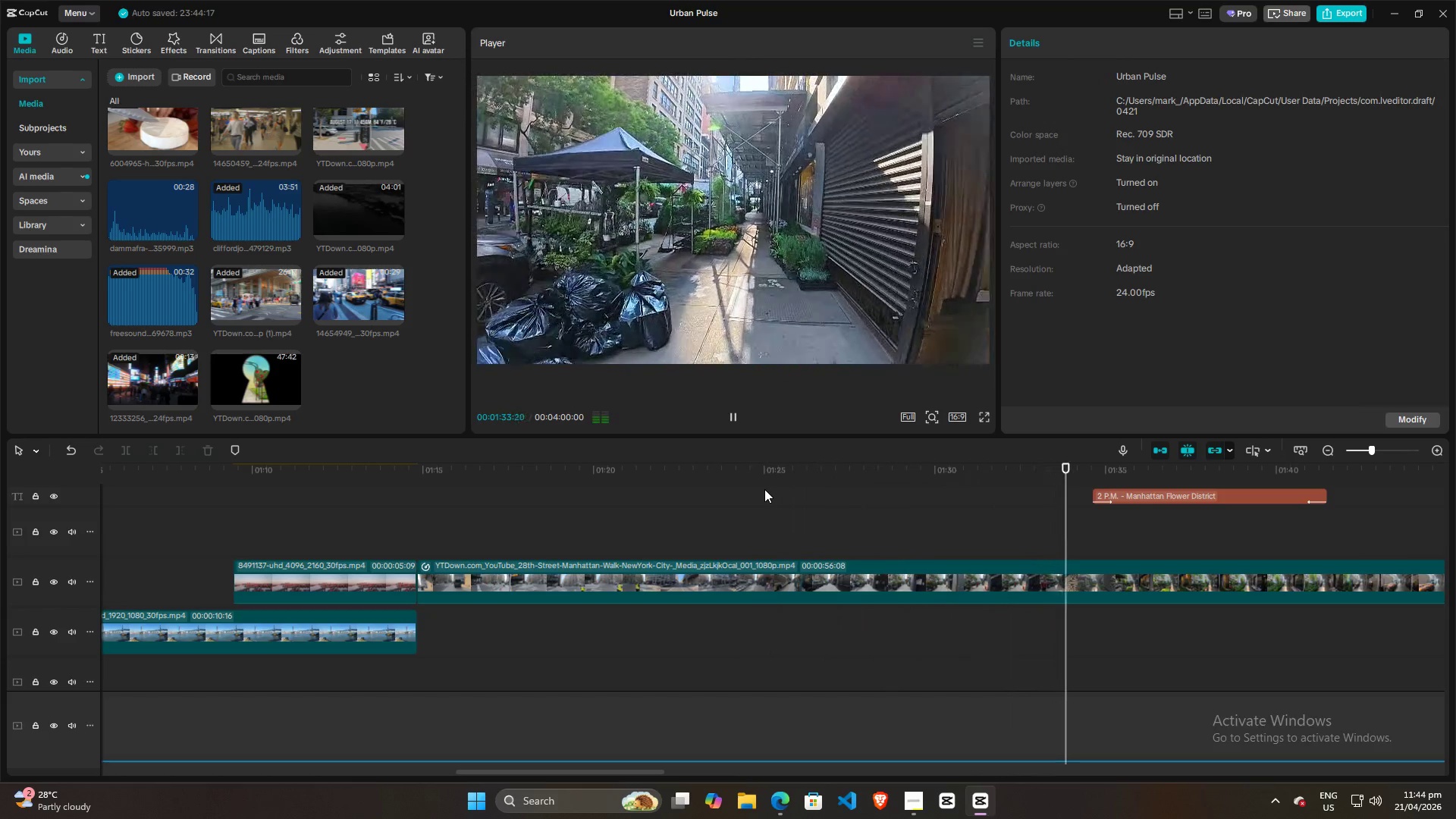 
wait(15.09)
 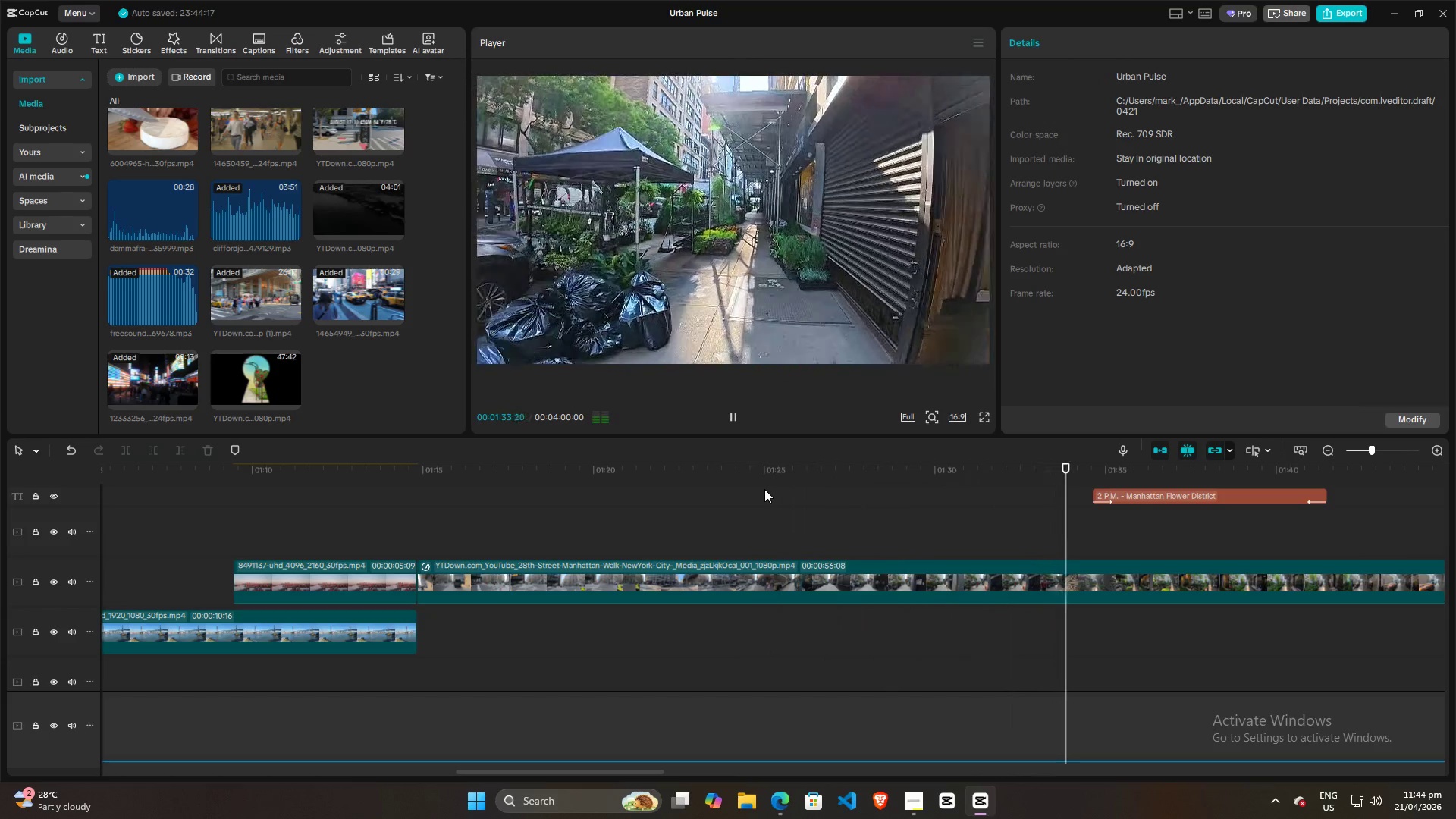 
left_click([1071, 515])
 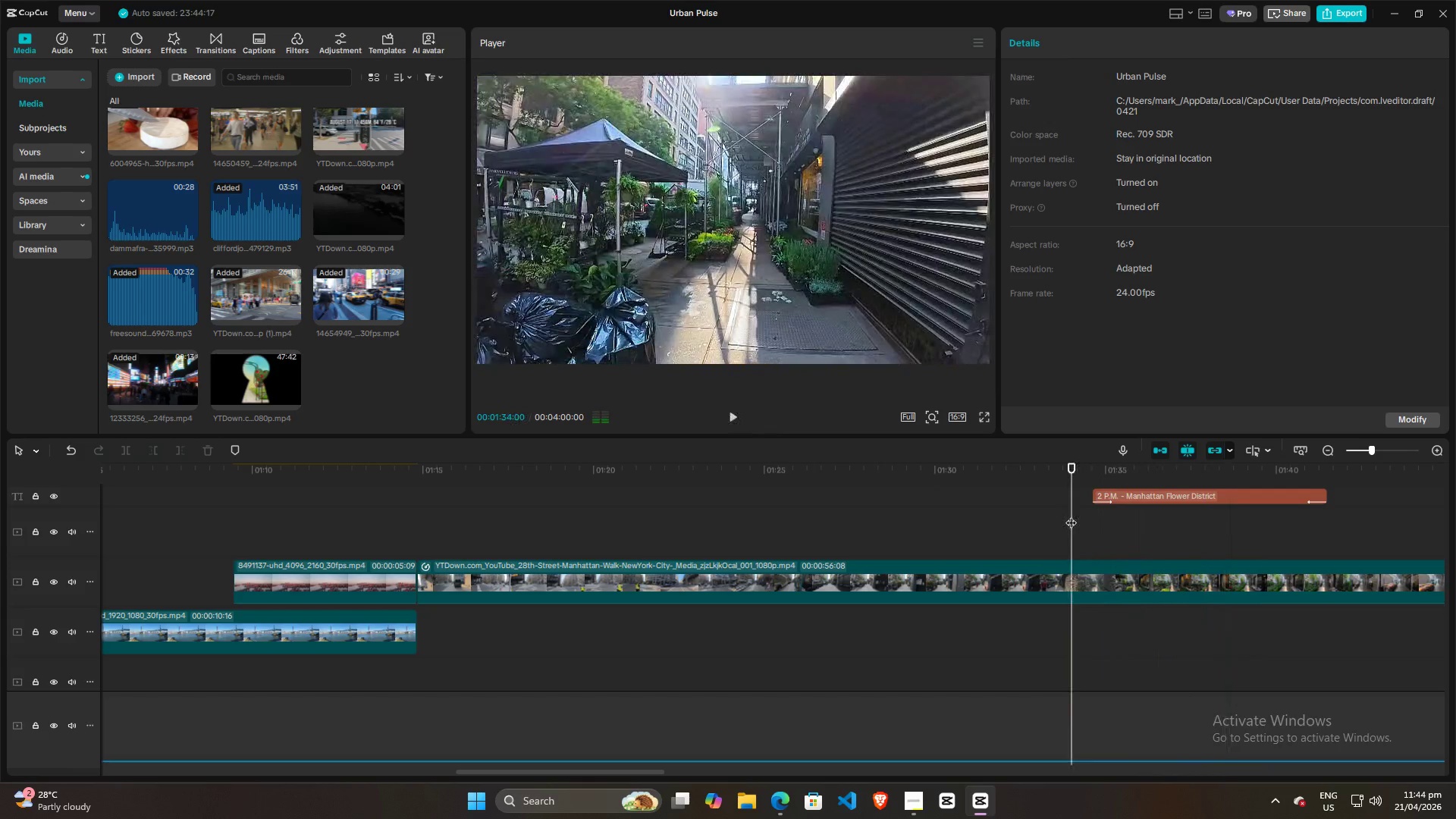 
key(Space)
 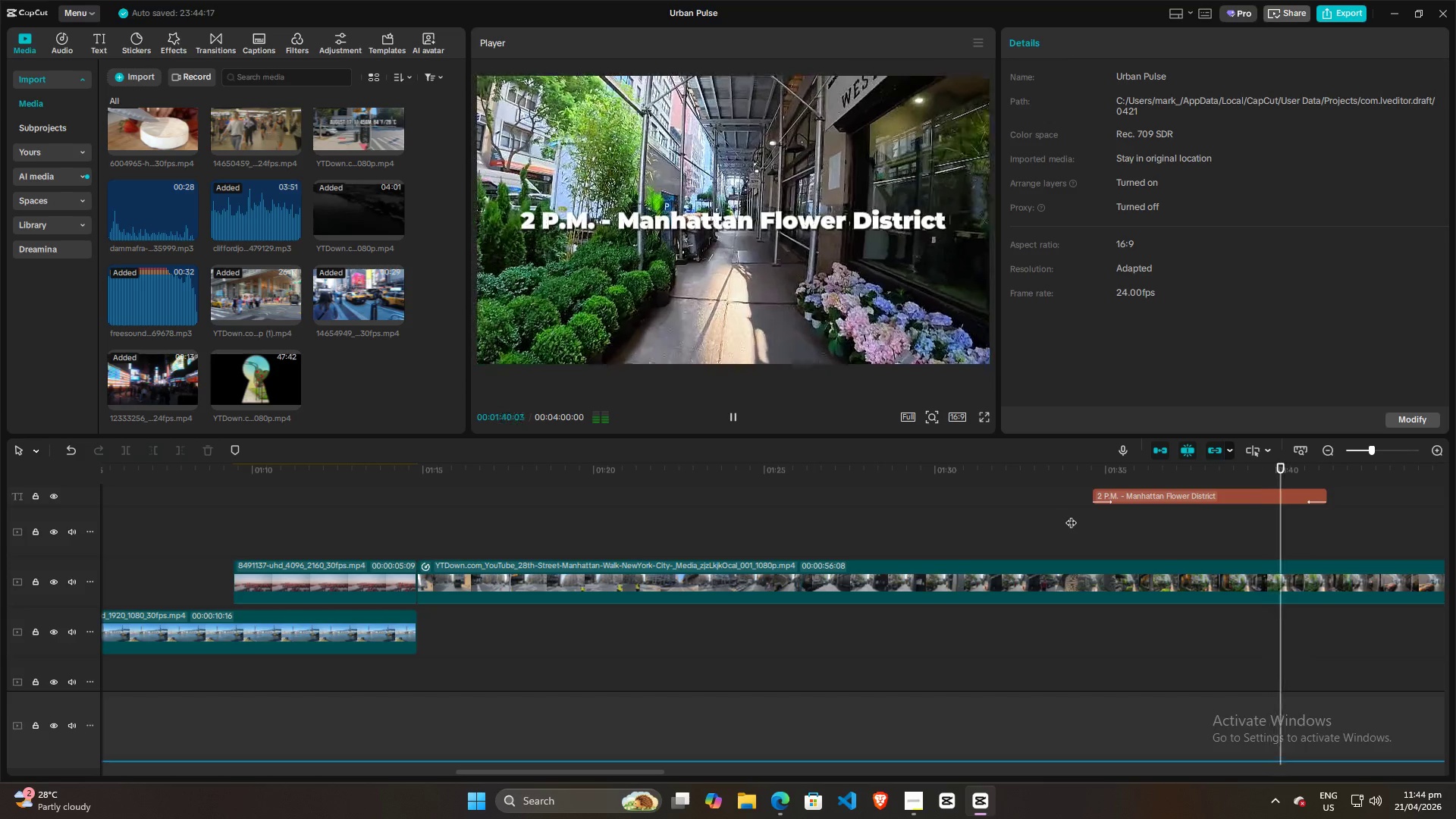 
wait(11.14)
 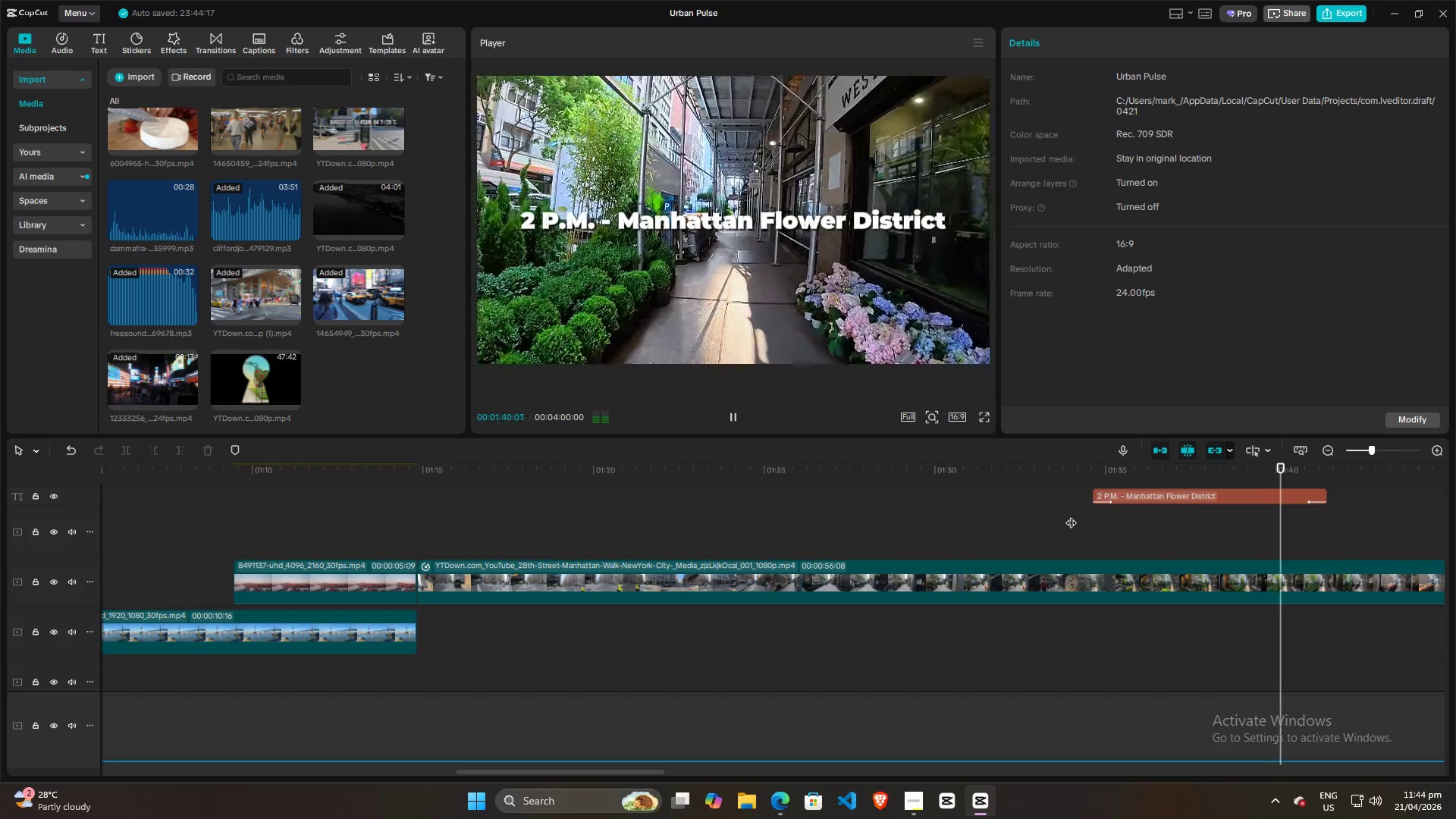 
left_click([1288, 544])
 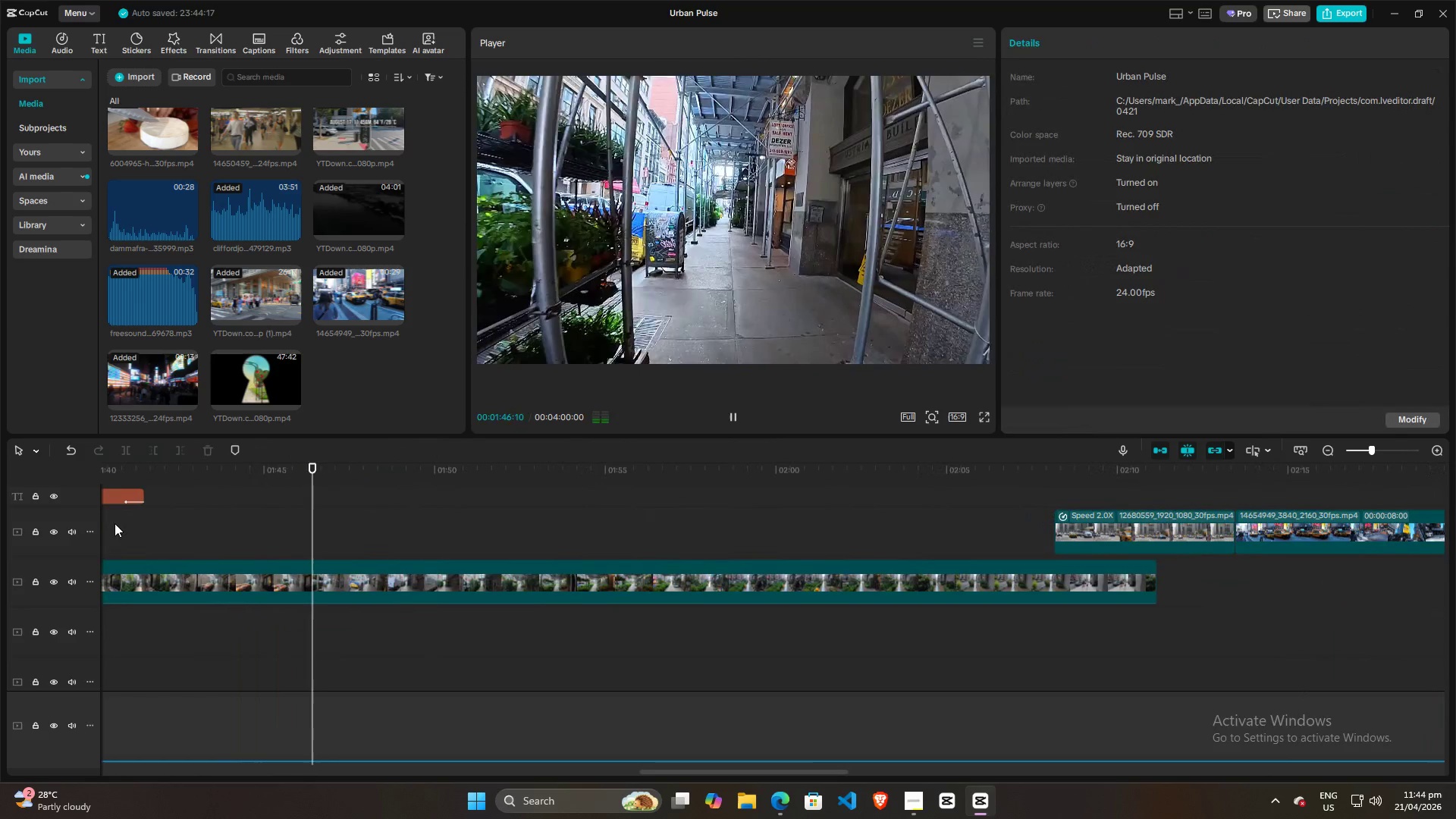 
left_click([115, 524])
 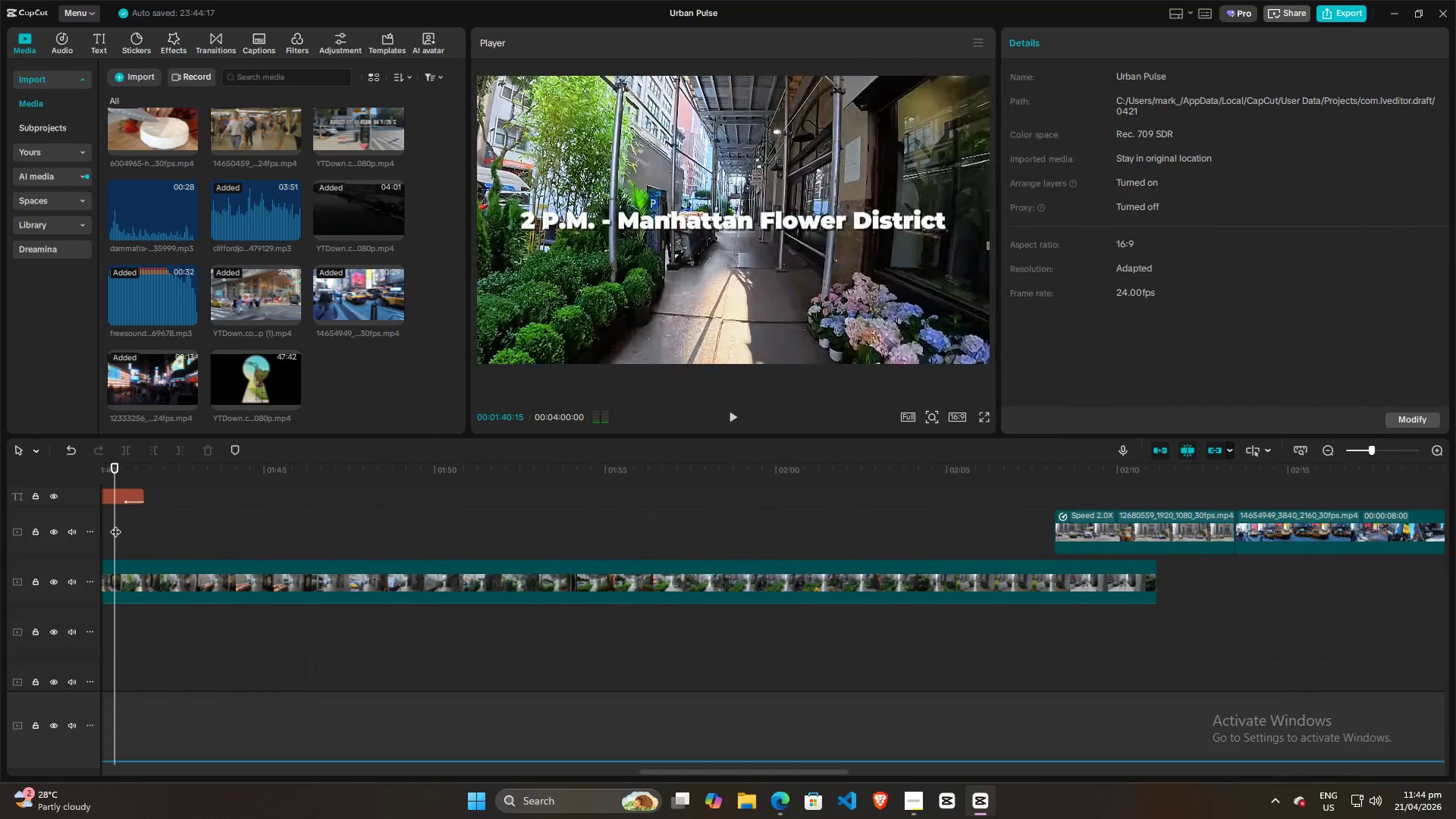 
key(Space)
 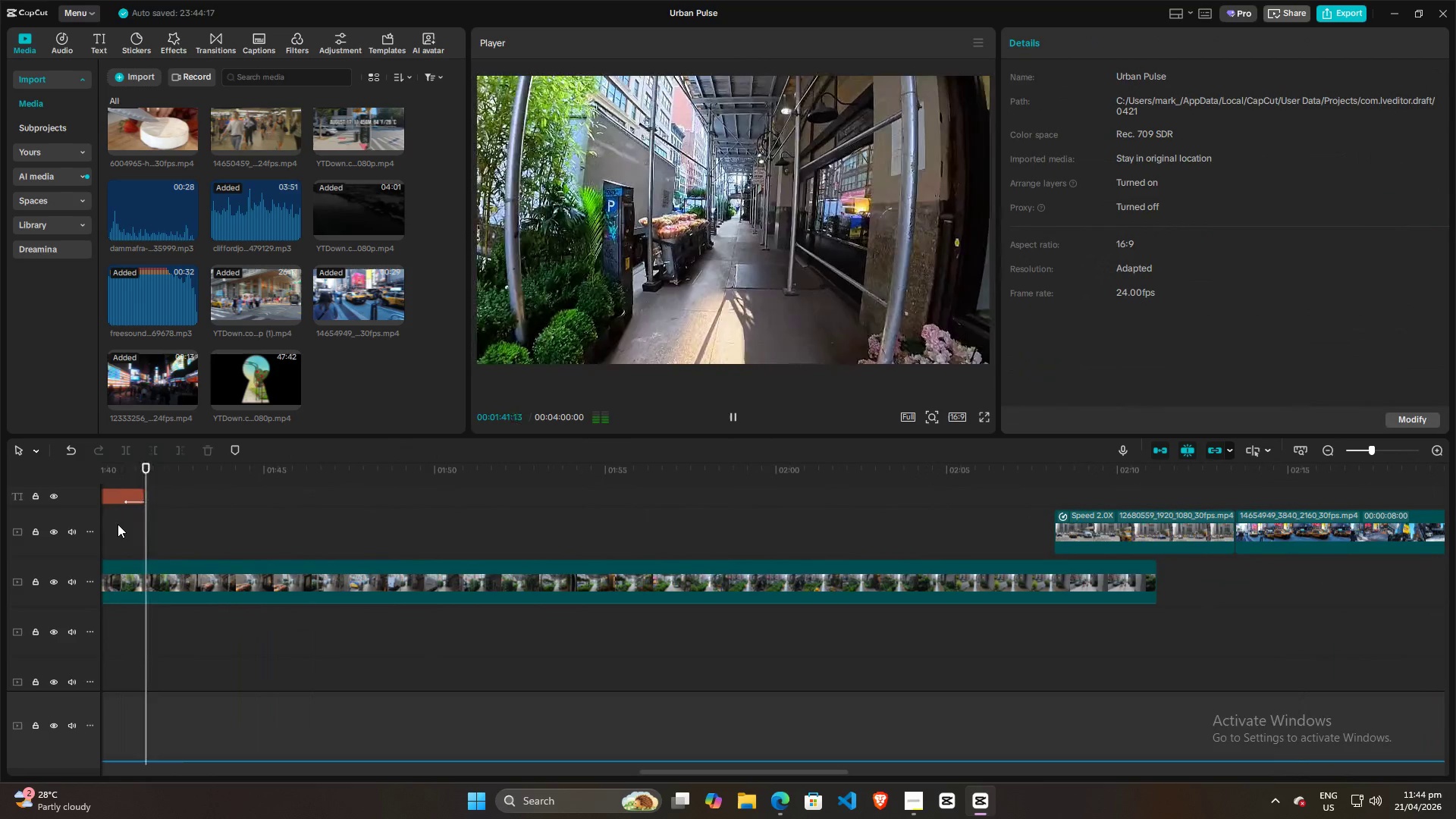 
key(Space)
 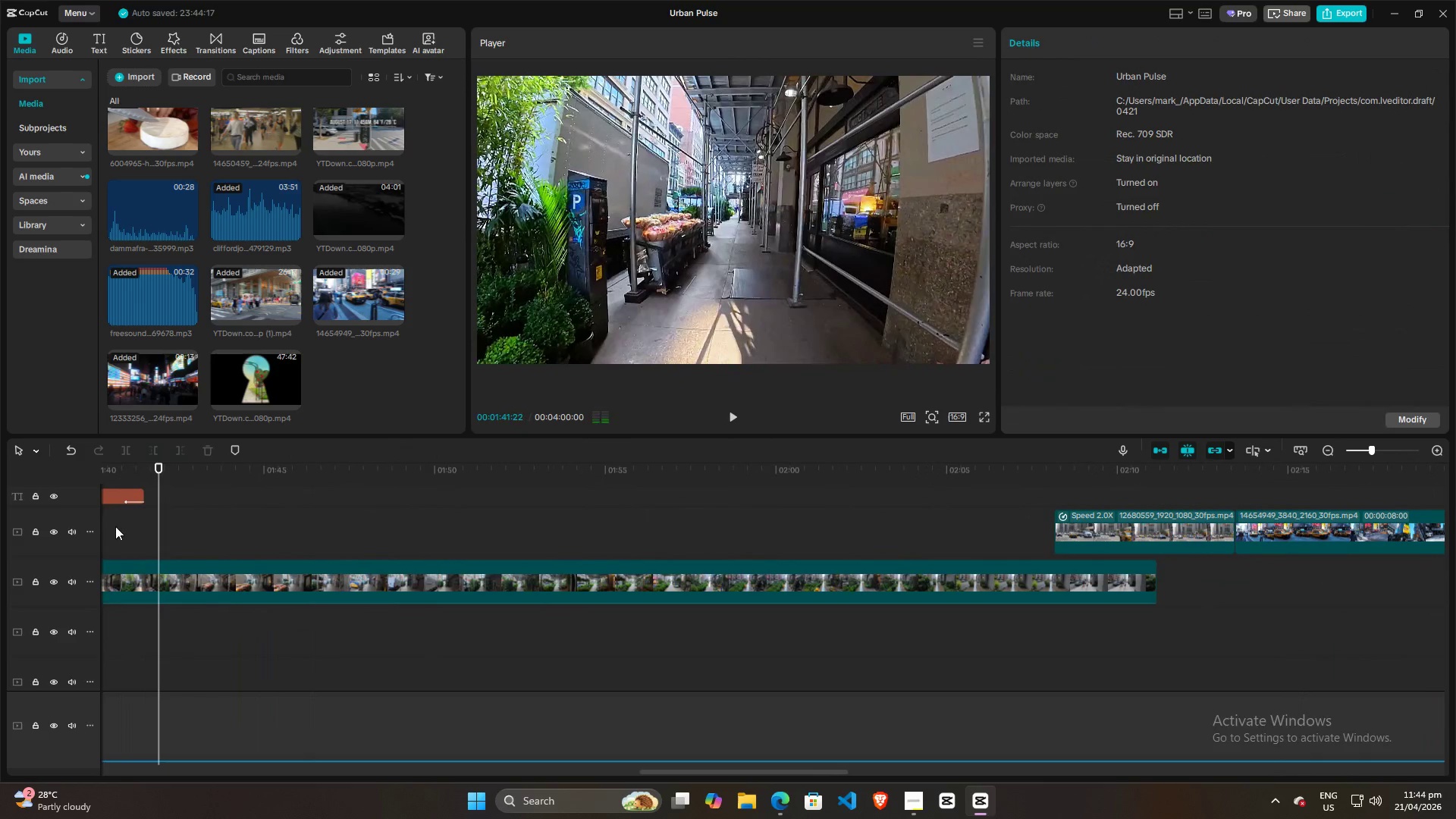 
left_click([118, 526])
 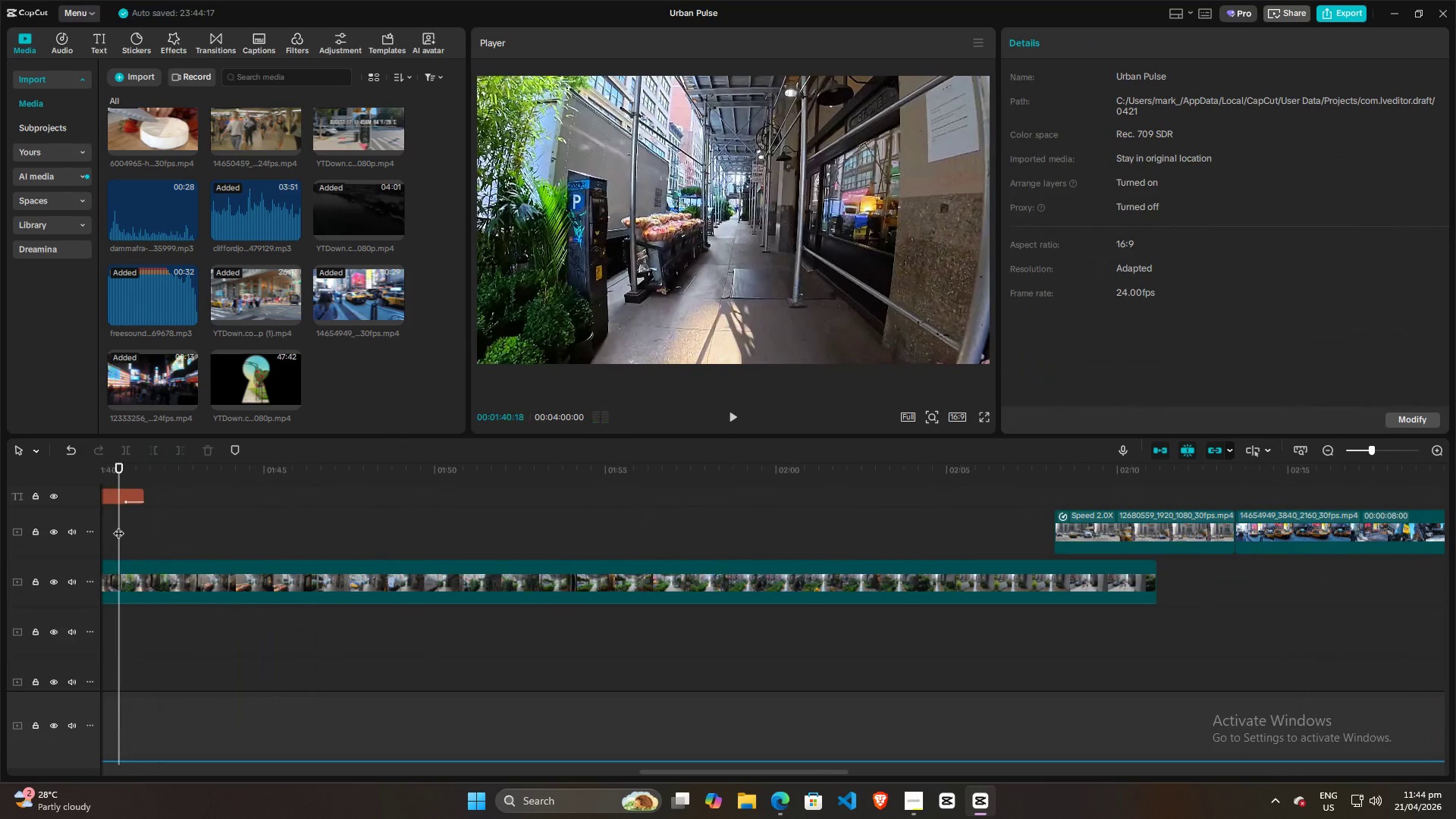 
key(Space)
 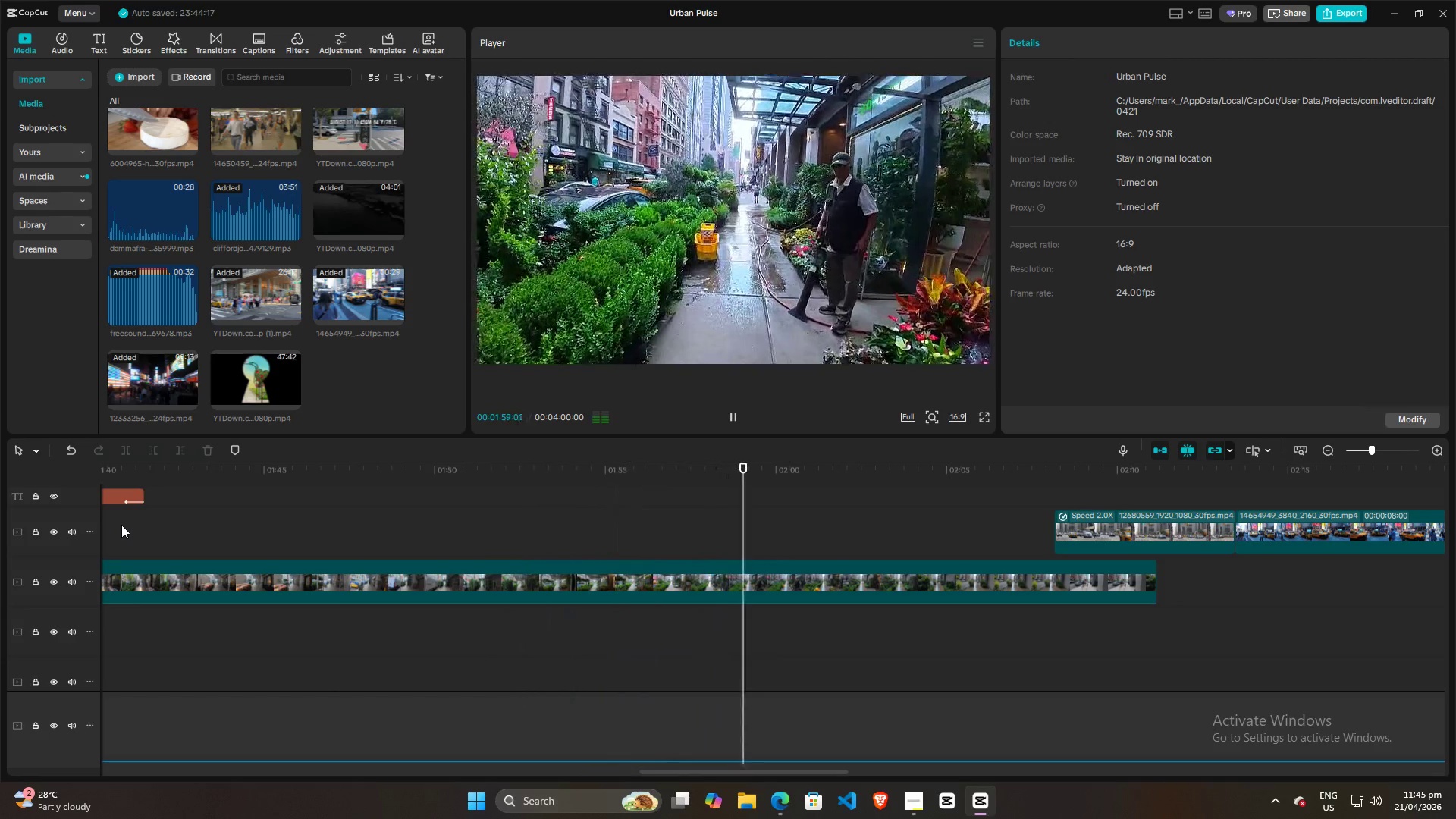 
wait(23.34)
 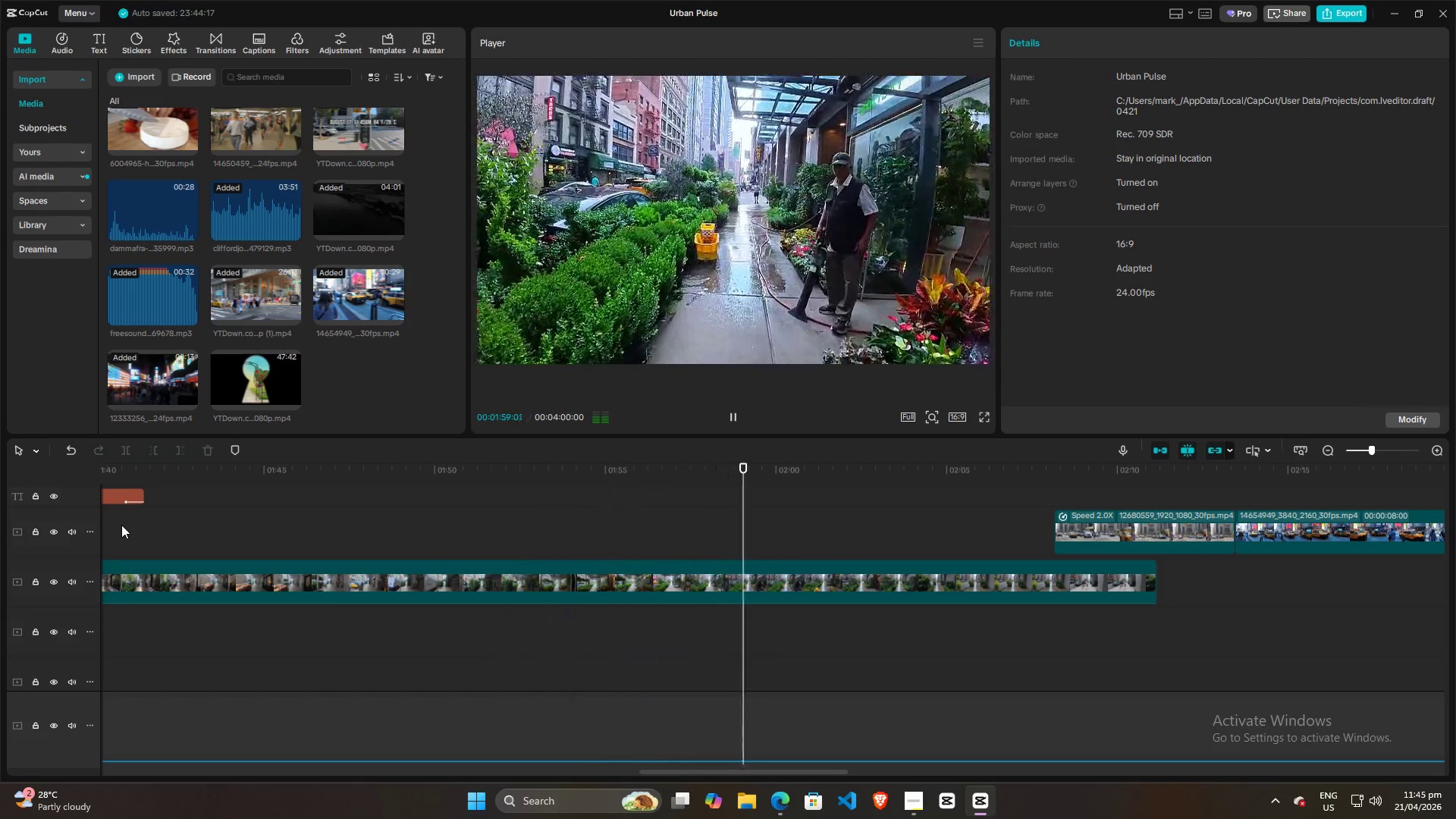 
left_click([188, 543])
 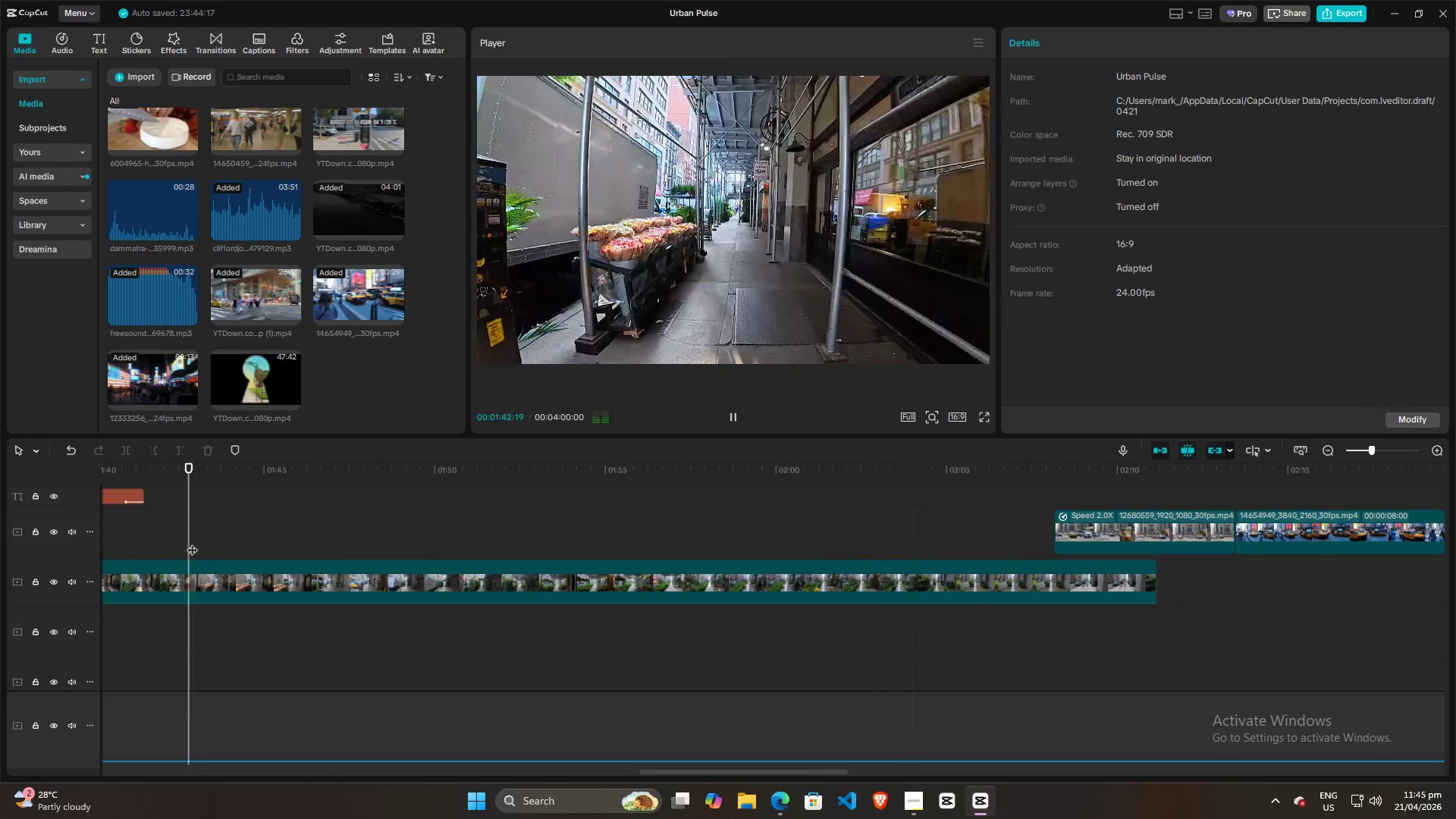 
left_click_drag(start_coordinate=[192, 542], to_coordinate=[208, 541])
 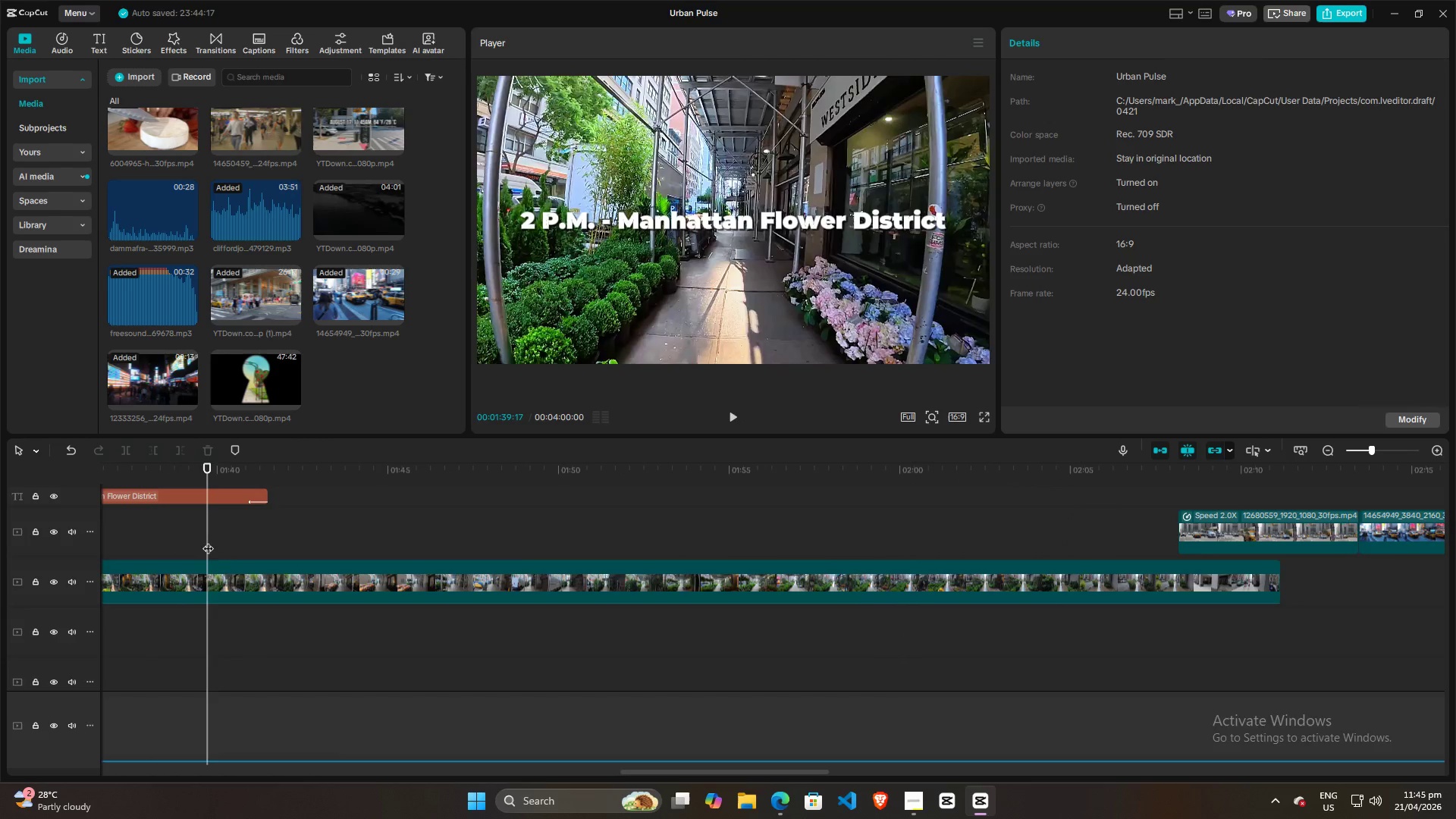 
left_click_drag(start_coordinate=[205, 541], to_coordinate=[1126, 551])
 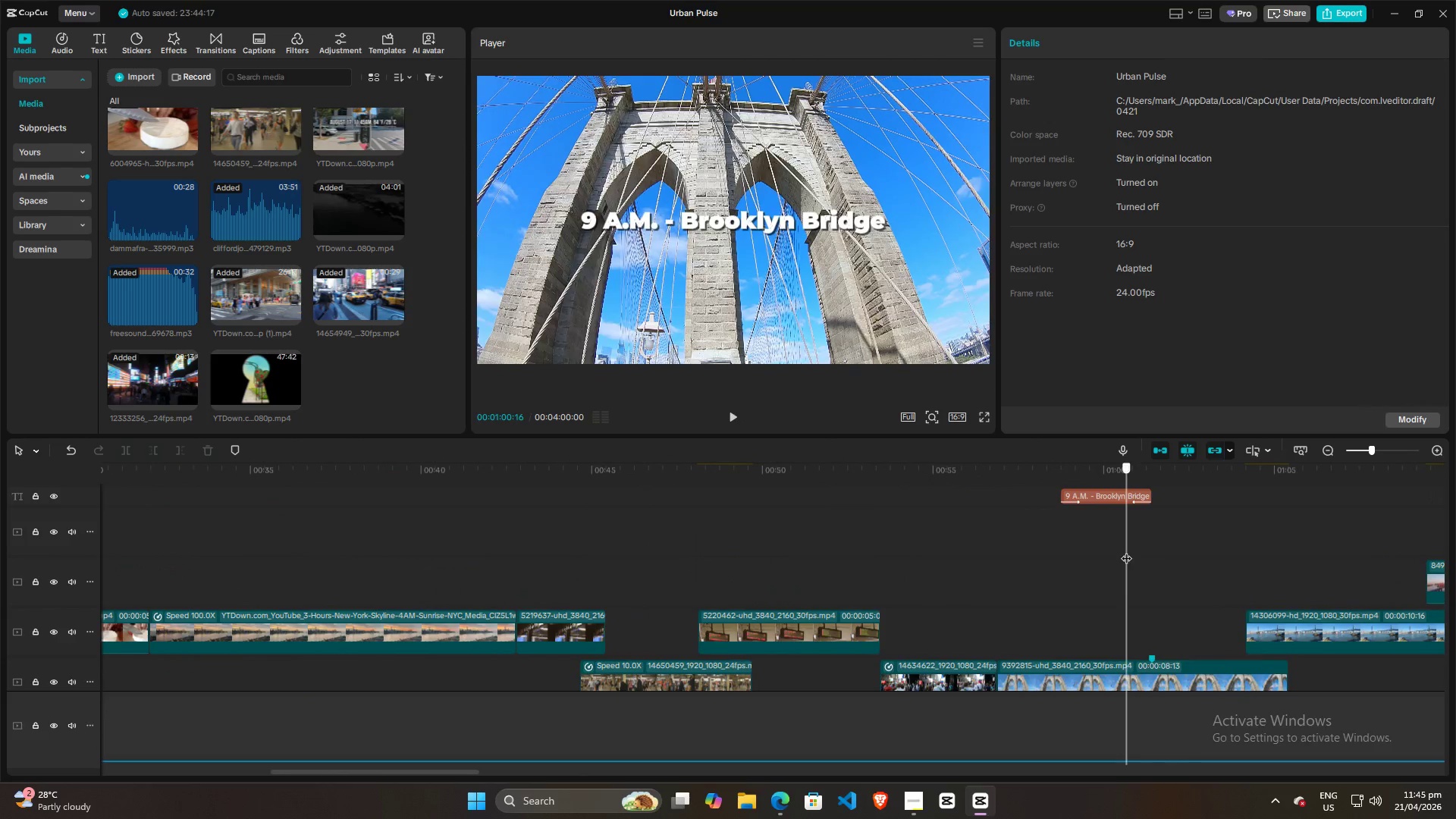 
left_click_drag(start_coordinate=[1126, 551], to_coordinate=[823, 556])
 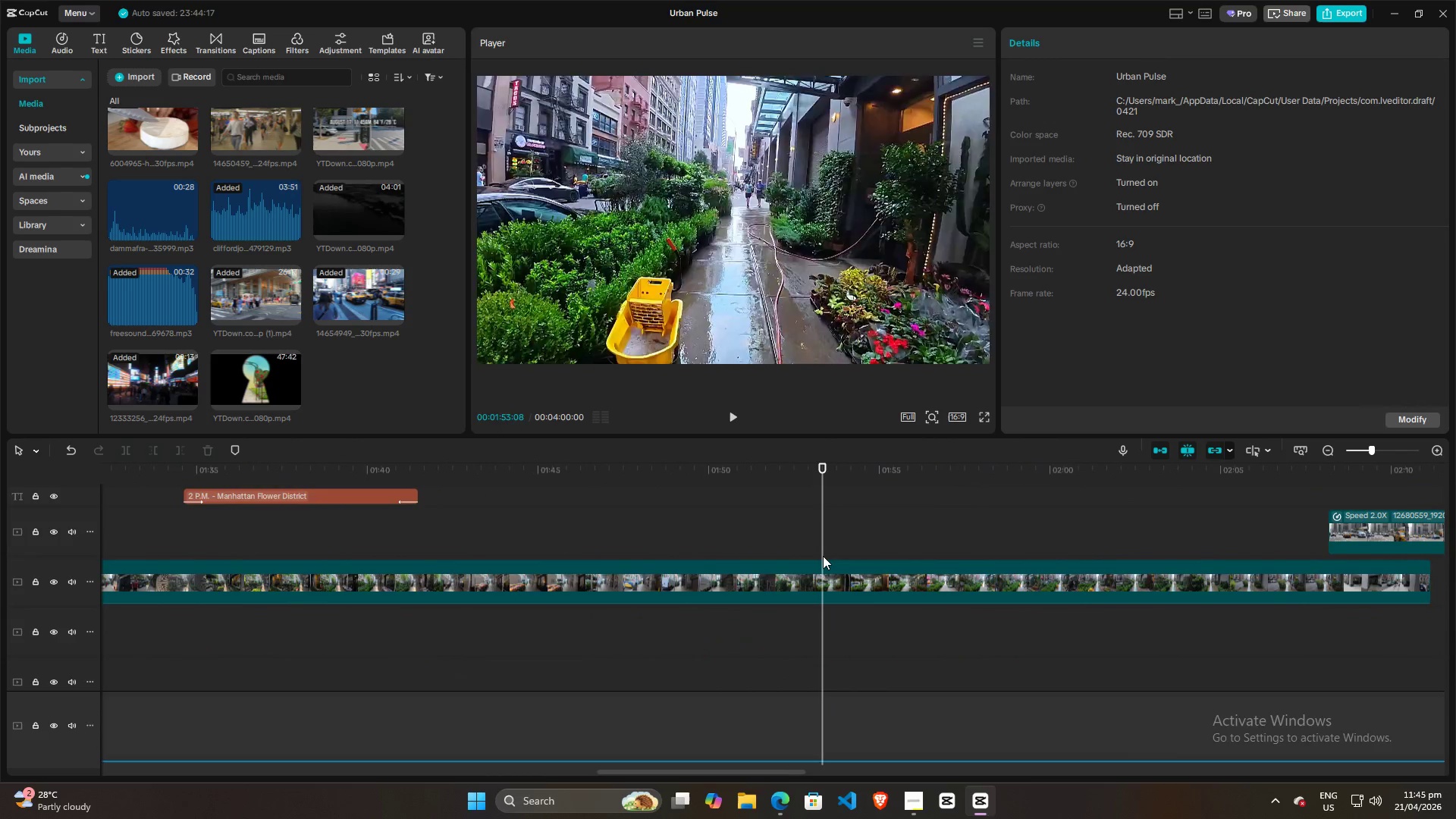 
key(Space)
 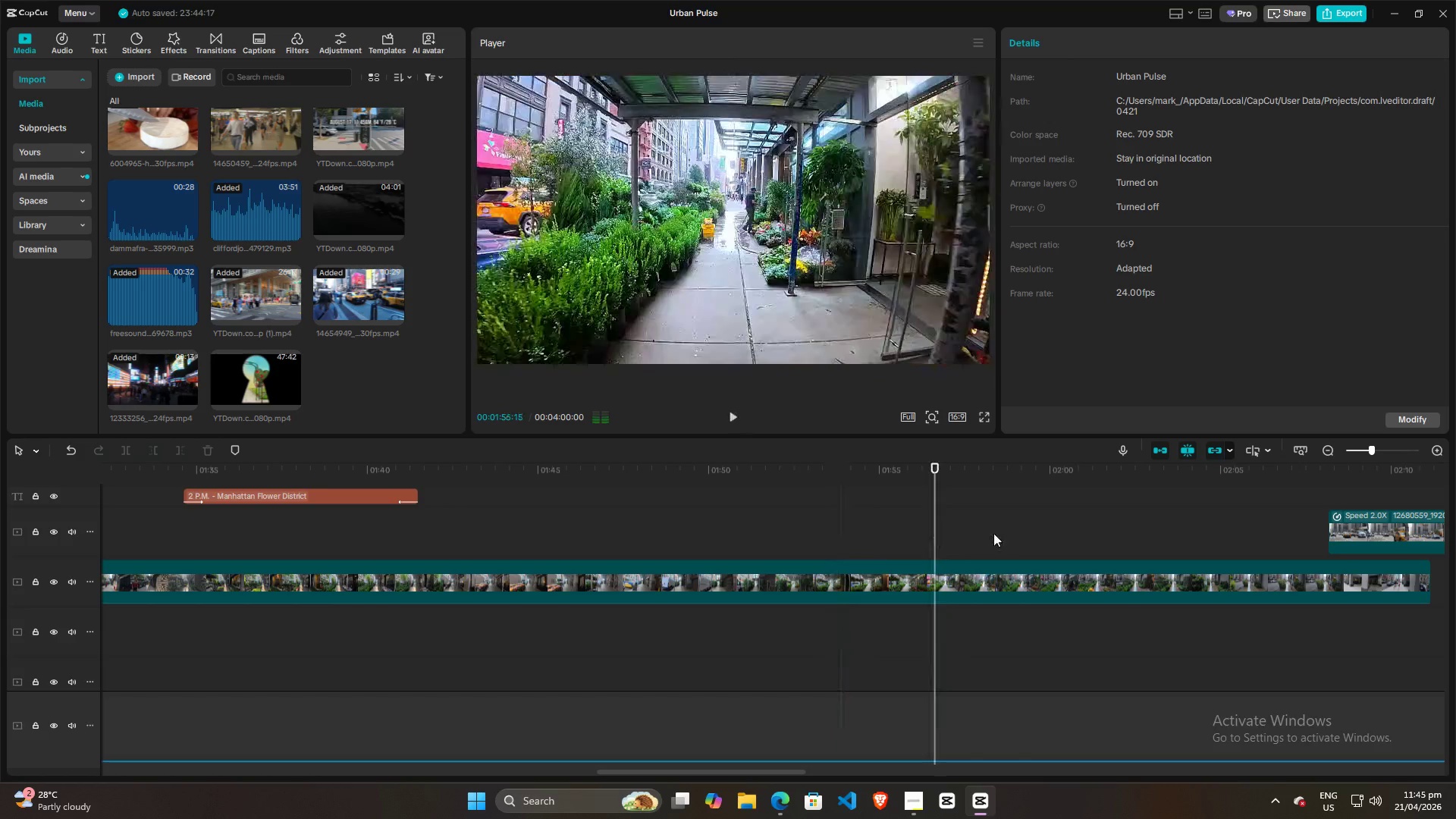 
double_click([1038, 532])
 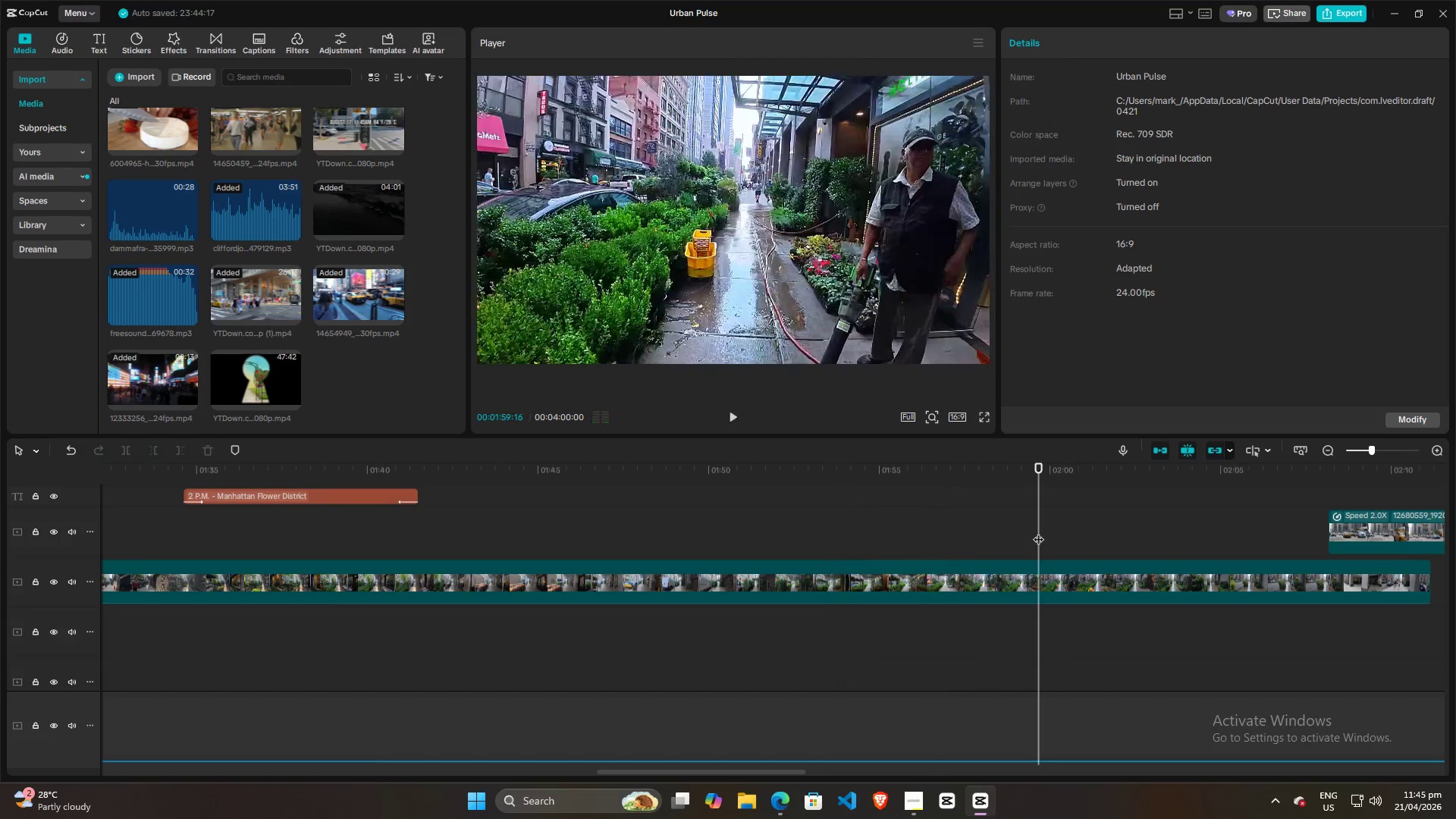 
key(Space)
 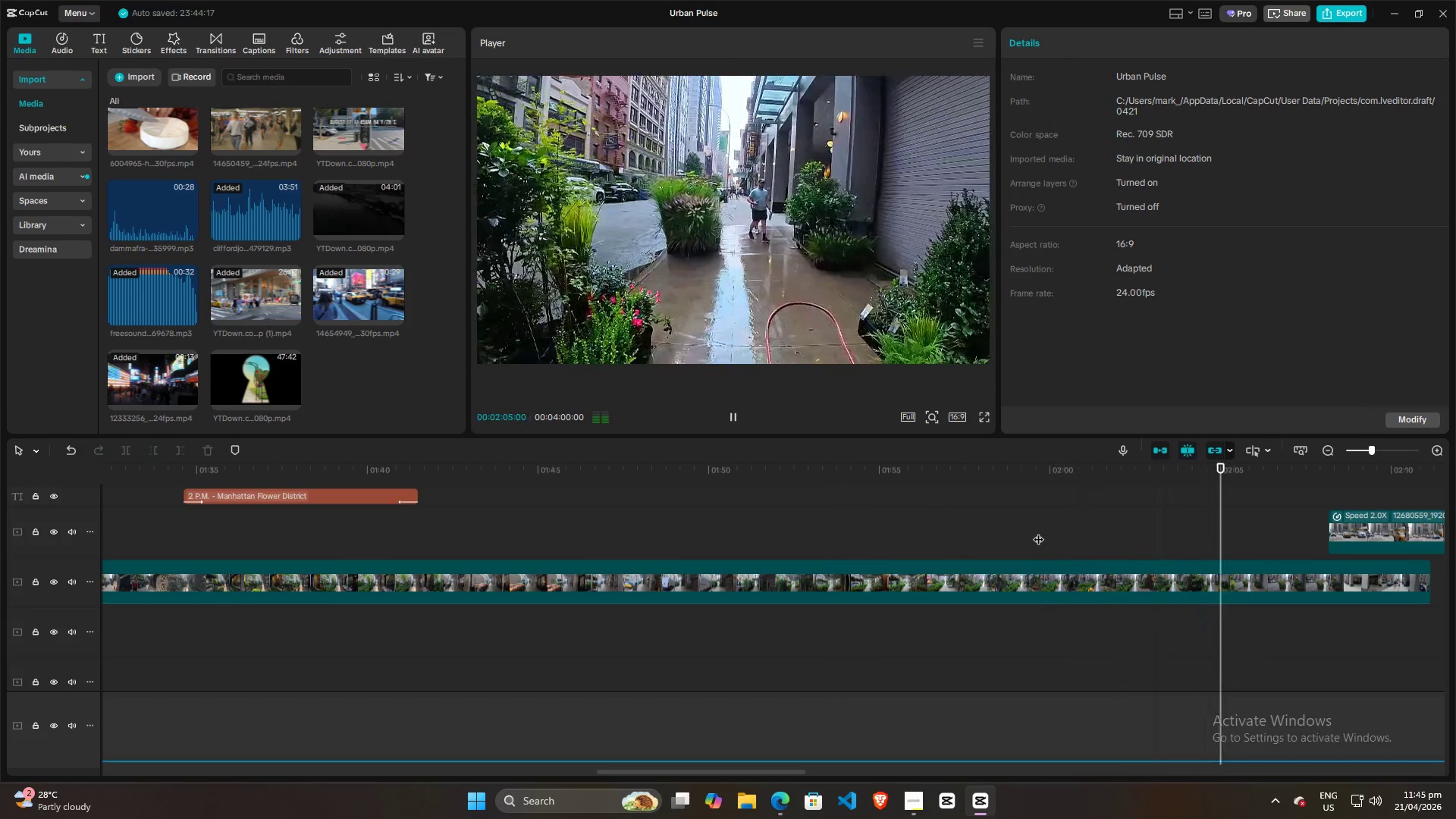 
wait(10.41)
 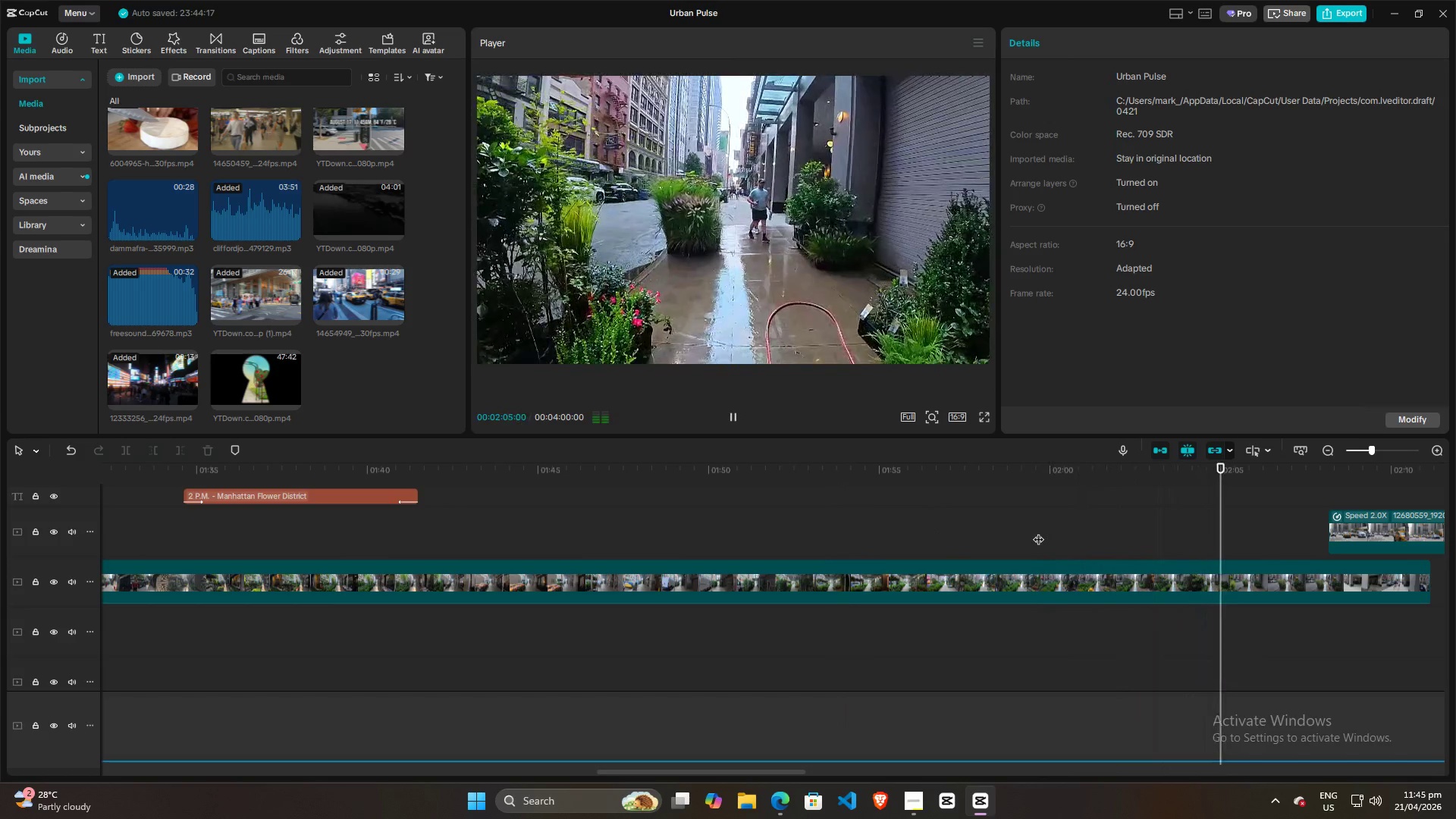 
key(Space)
 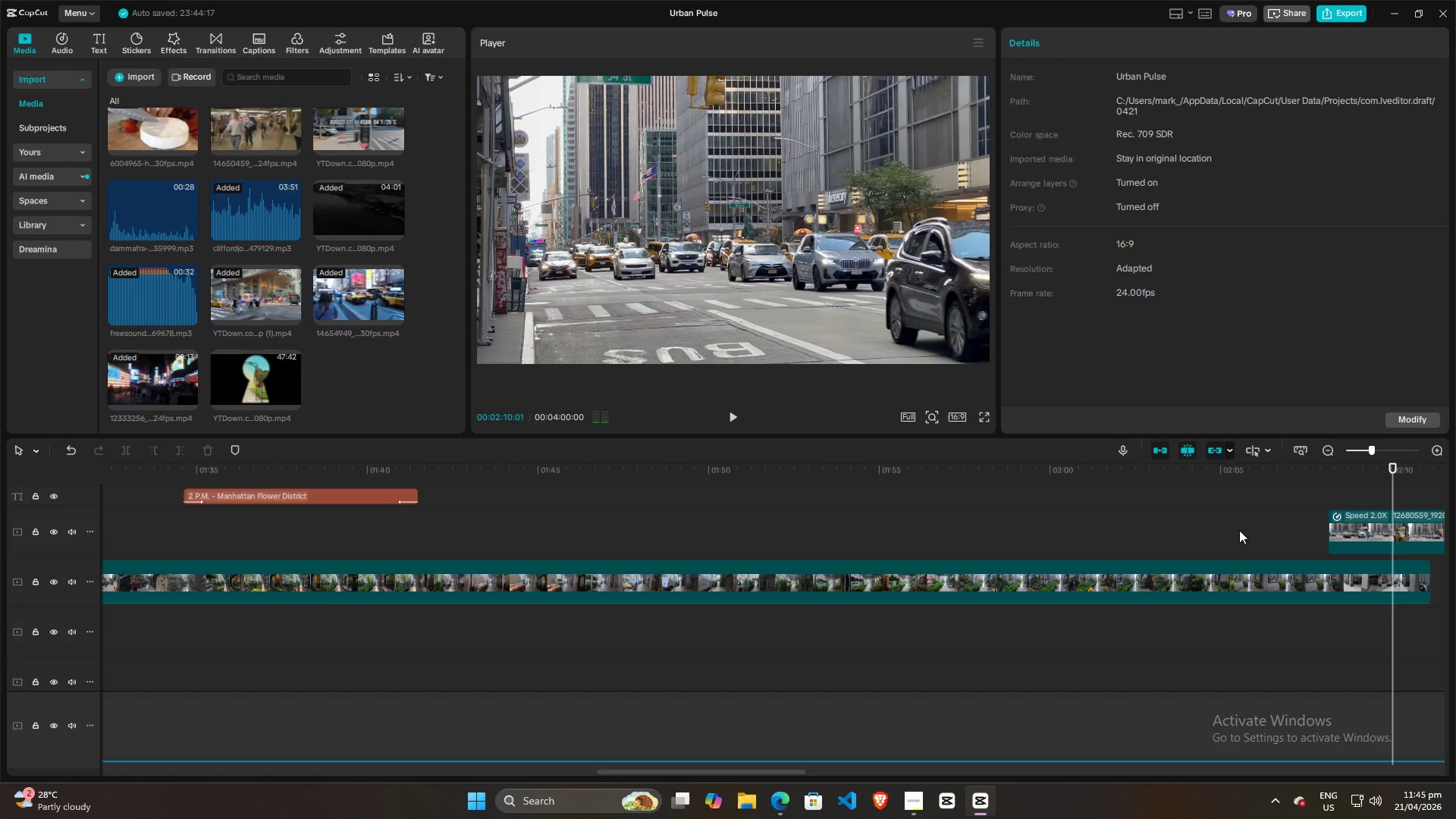 
left_click([1239, 530])
 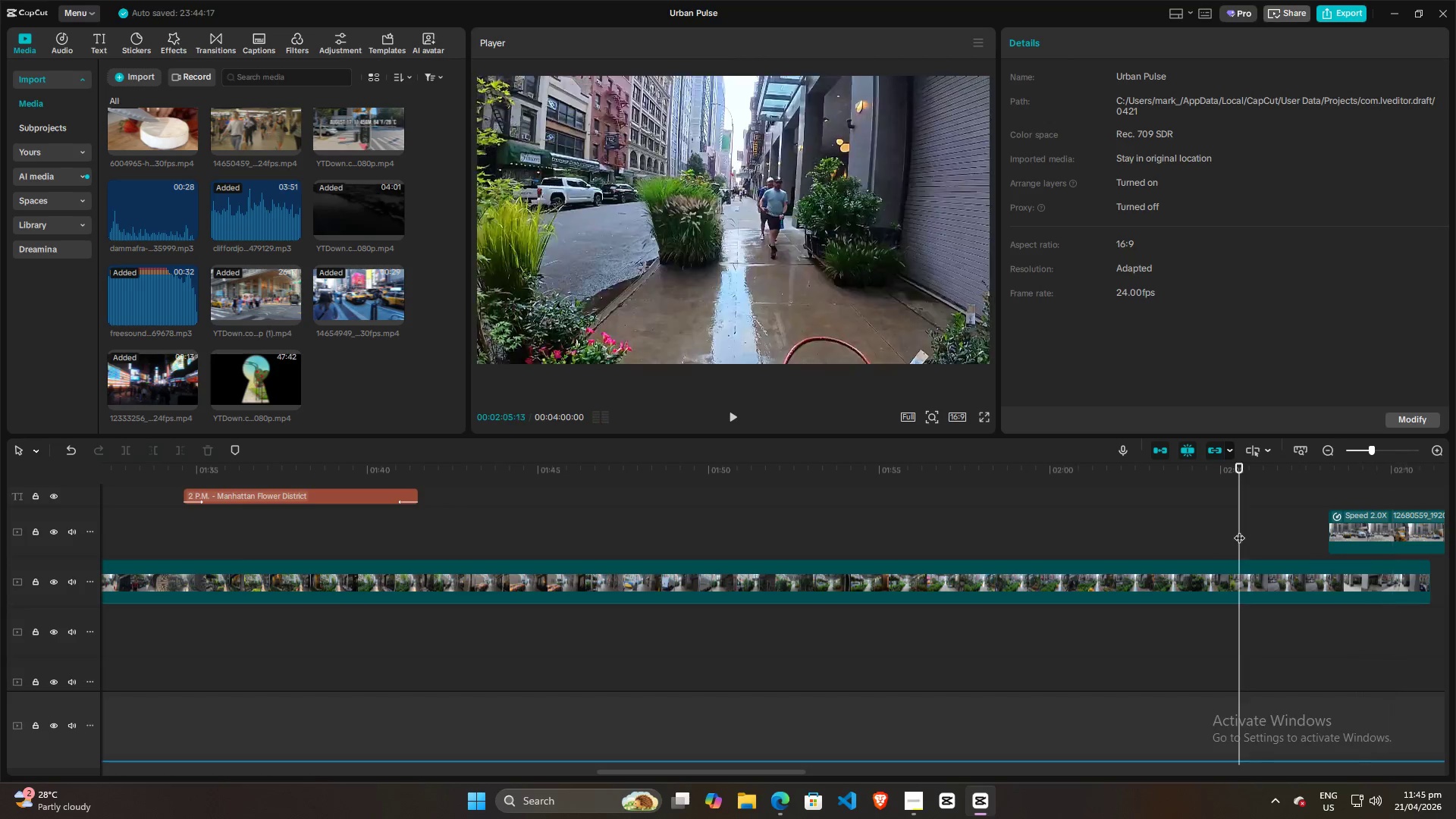 
key(Space)
 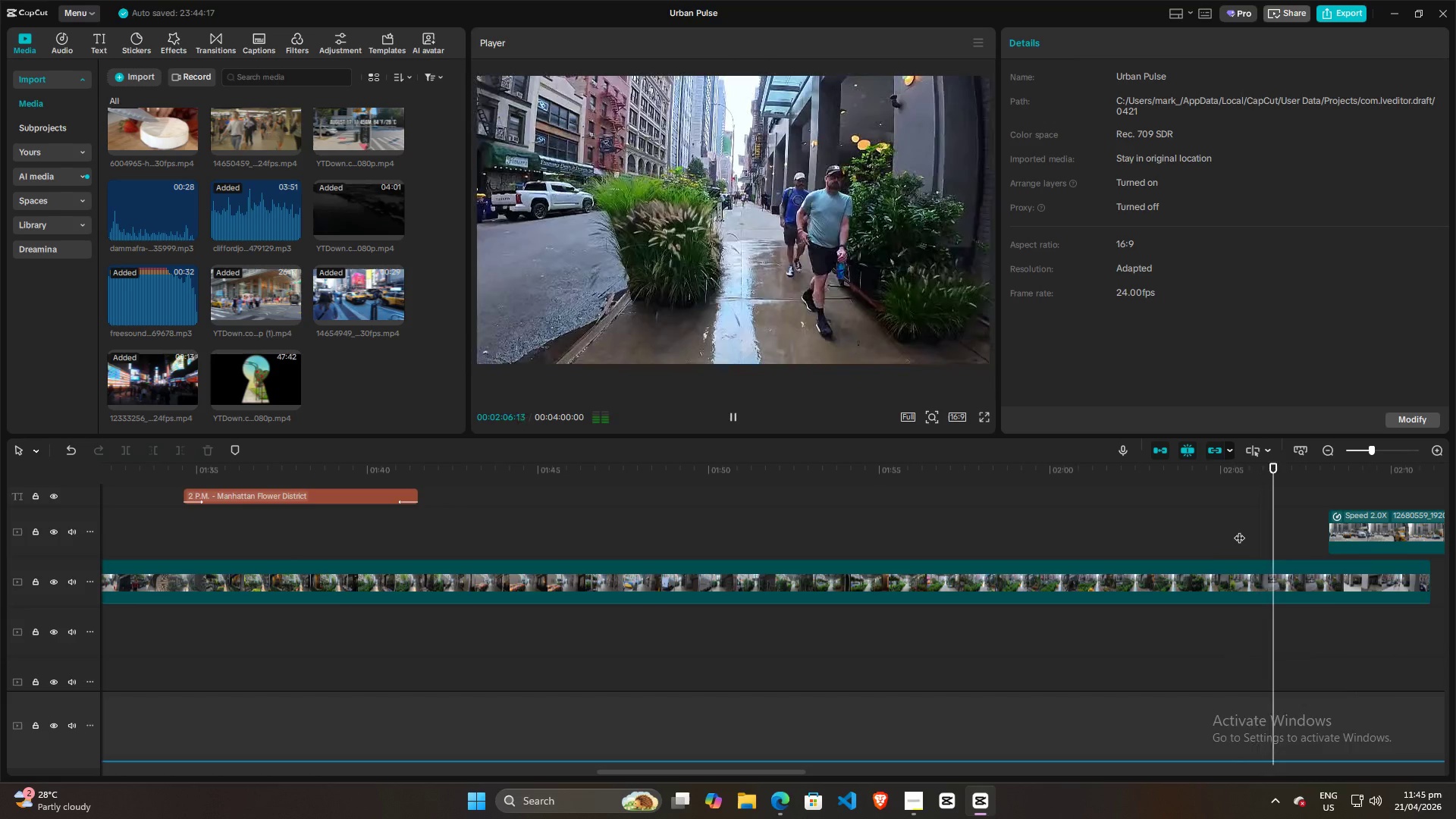 
key(Space)
 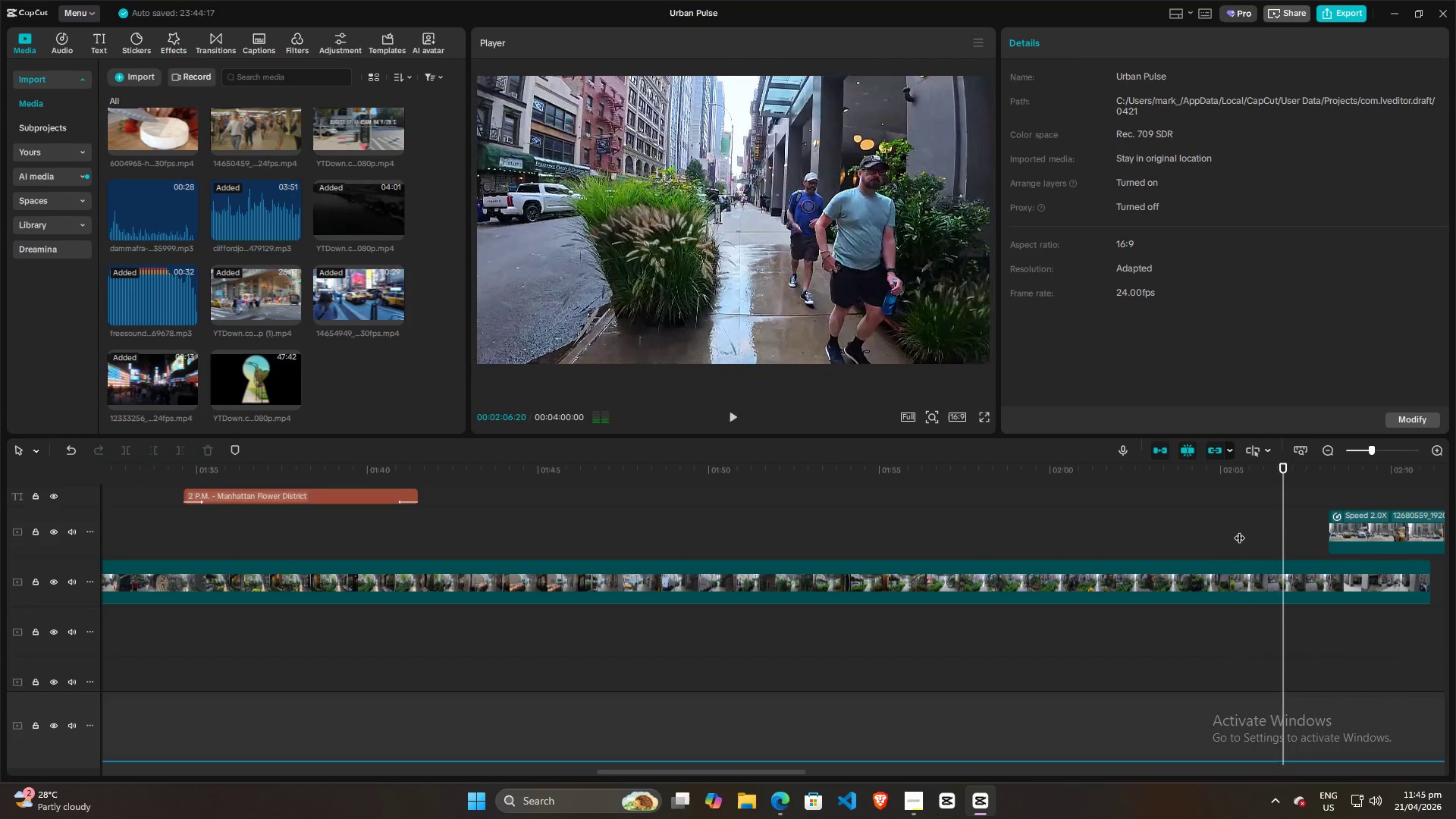 
scroll: coordinate [1239, 530], scroll_direction: down, amount: 3.0
 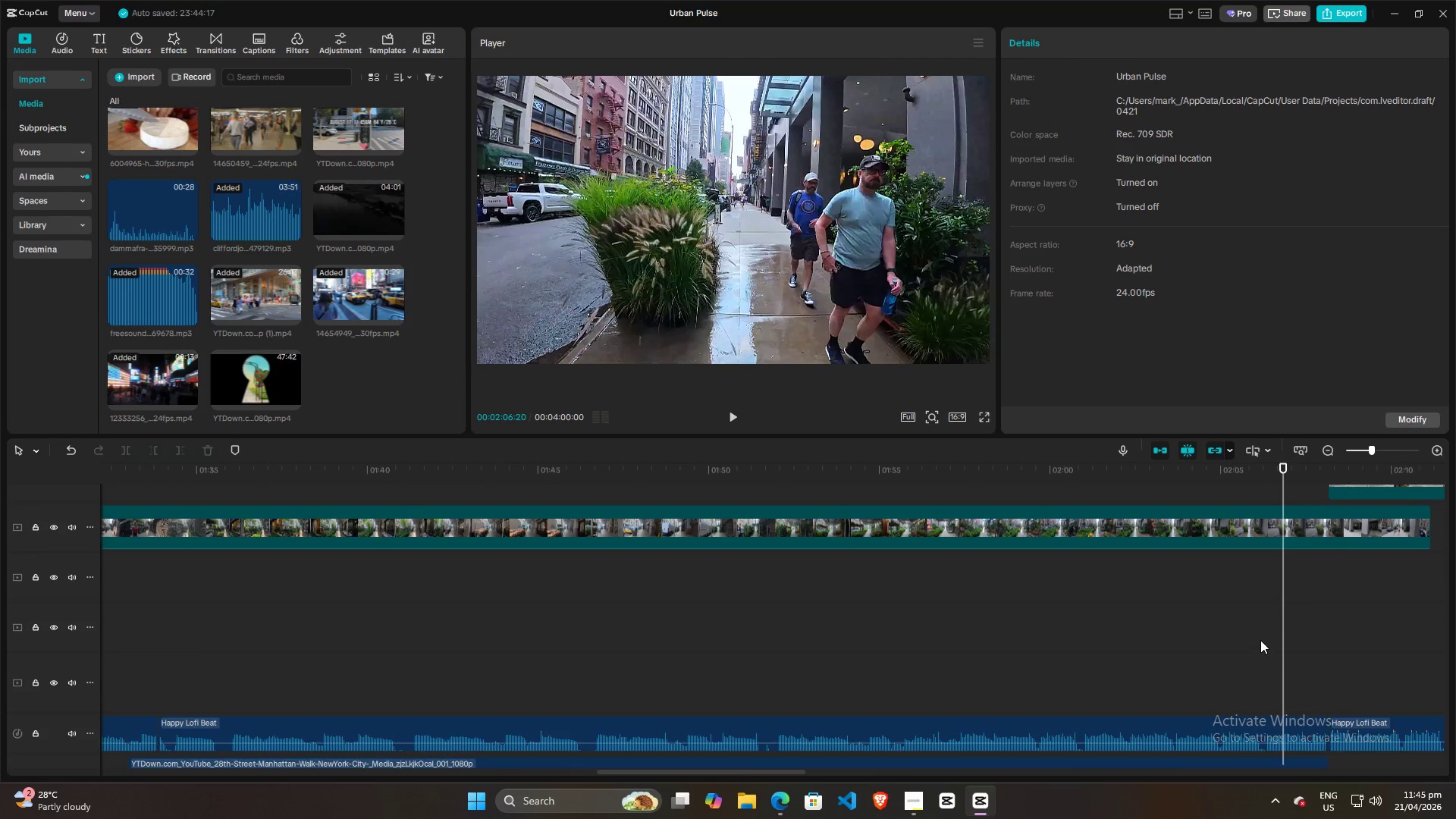 
key(Space)
 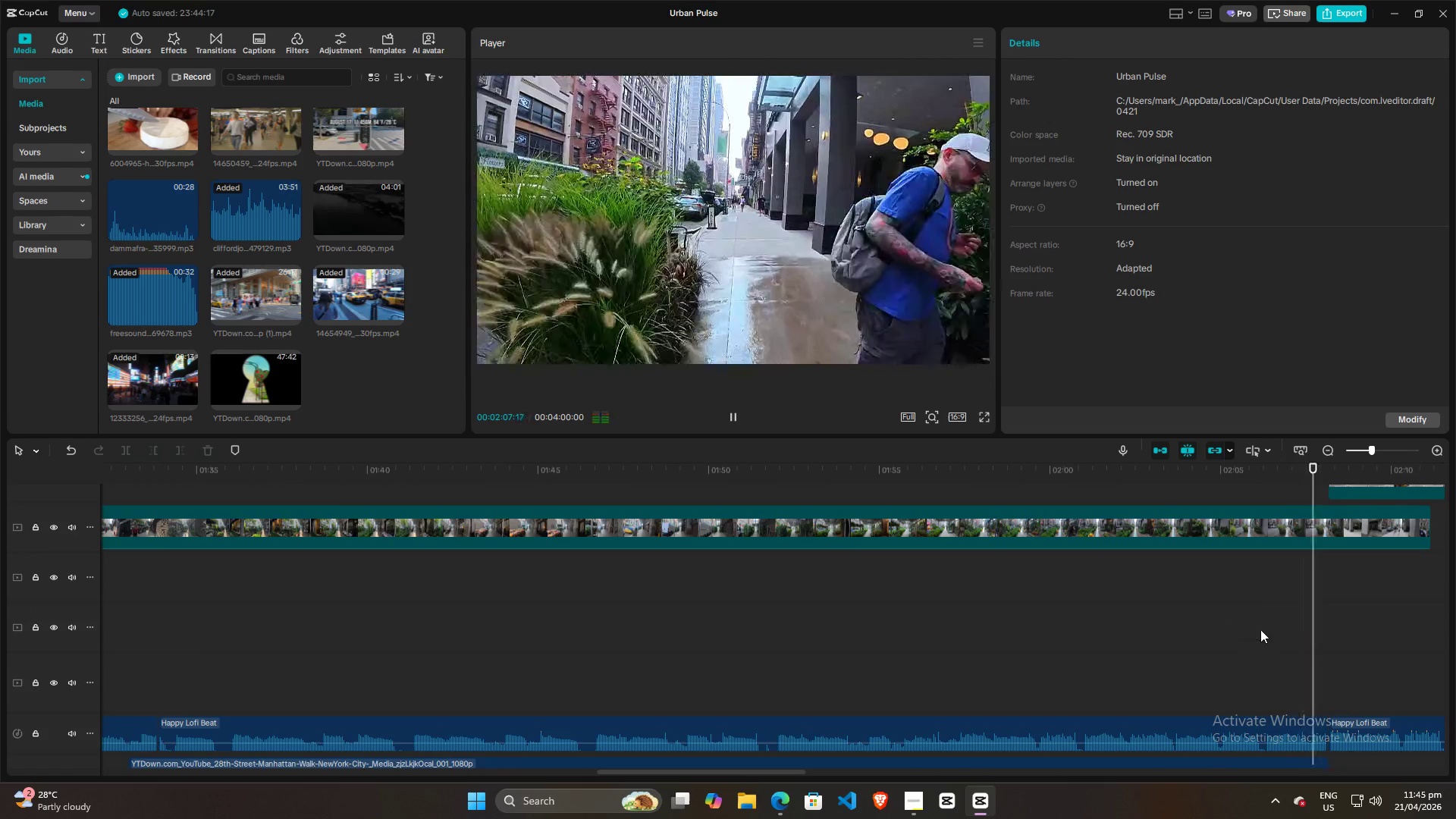 
key(Space)
 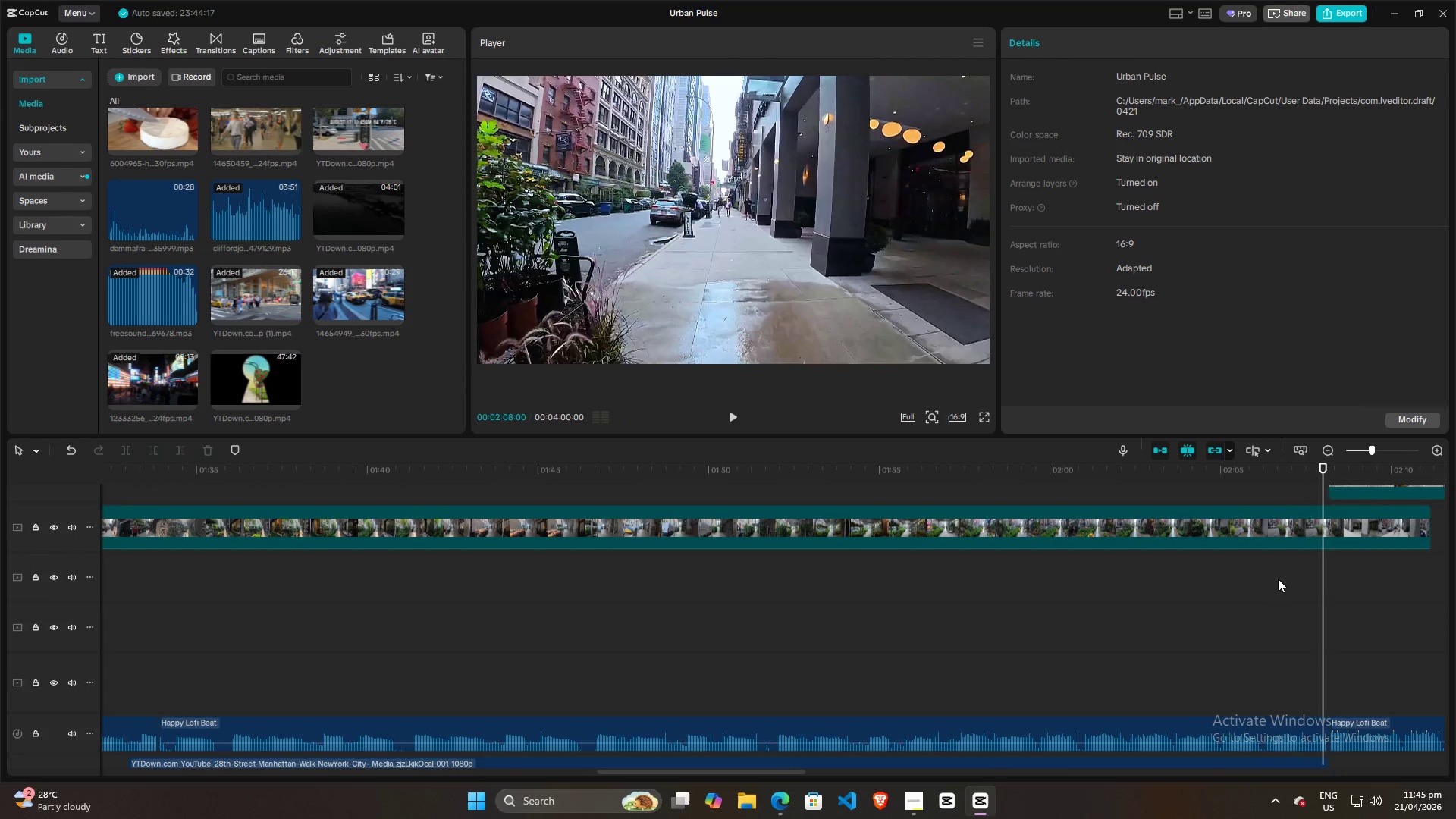 
left_click([1291, 526])
 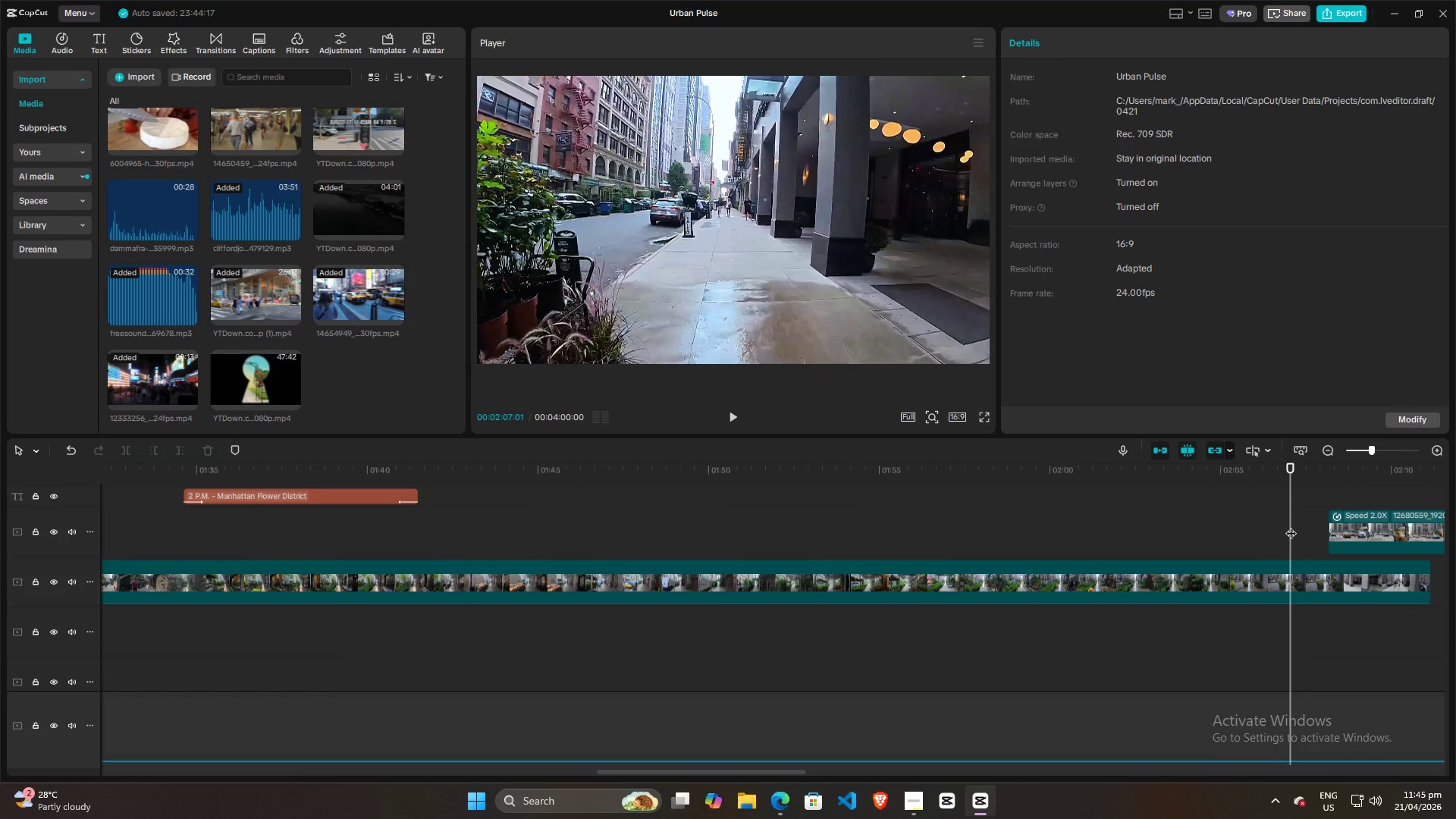 
scroll: coordinate [1277, 580], scroll_direction: up, amount: 3.0
 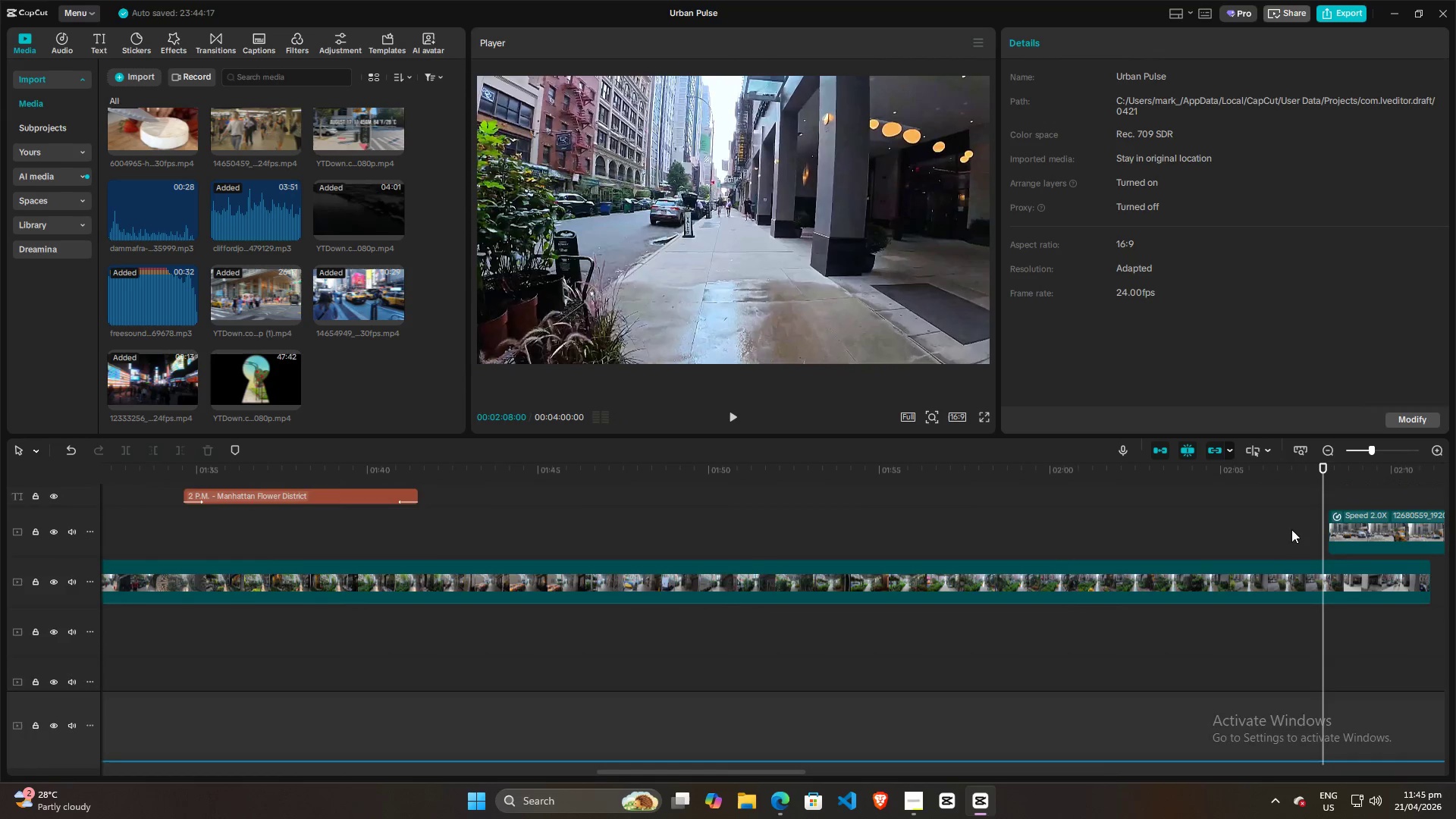 
key(Space)
 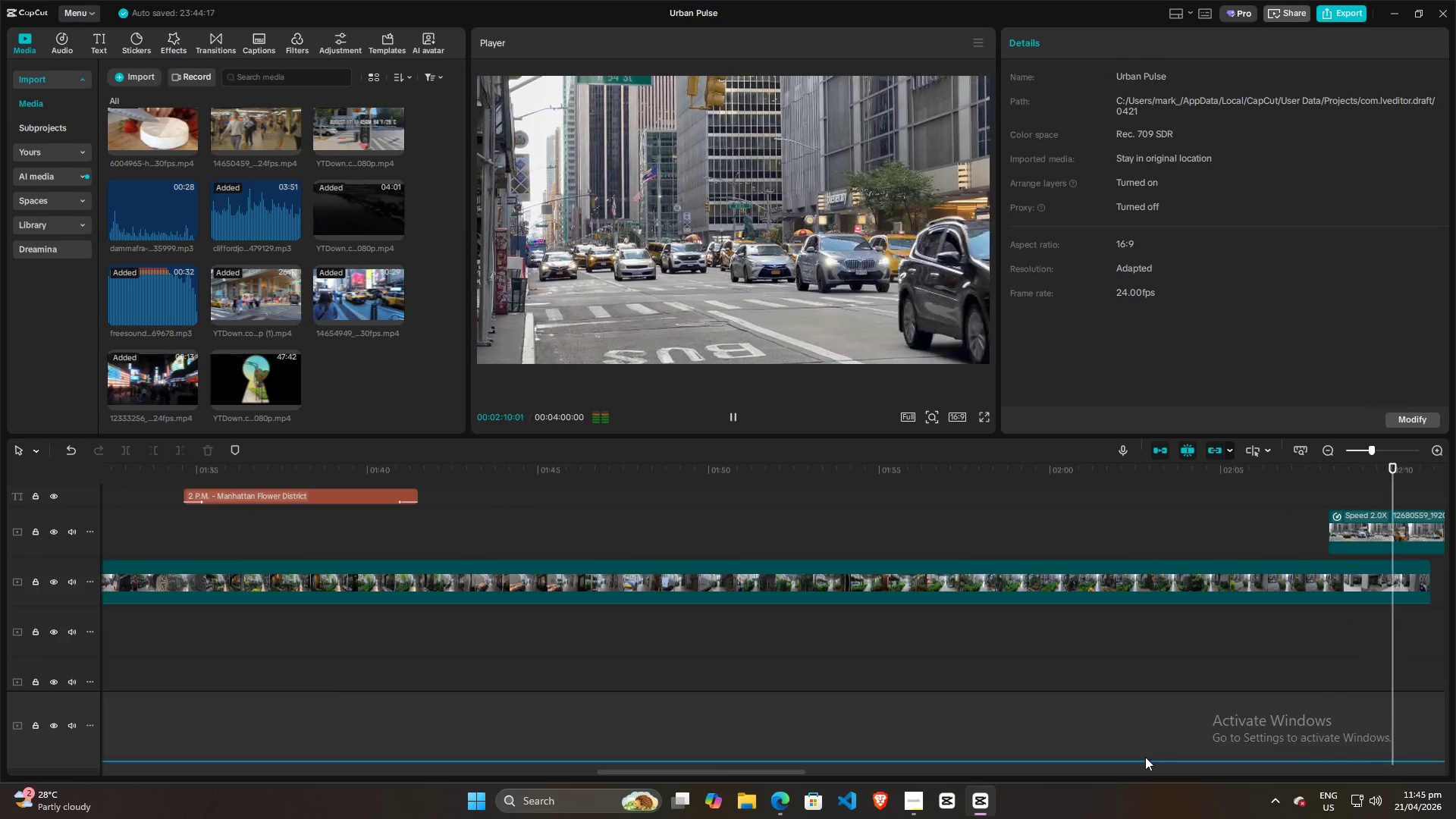 
left_click_drag(start_coordinate=[784, 771], to_coordinate=[937, 770])
 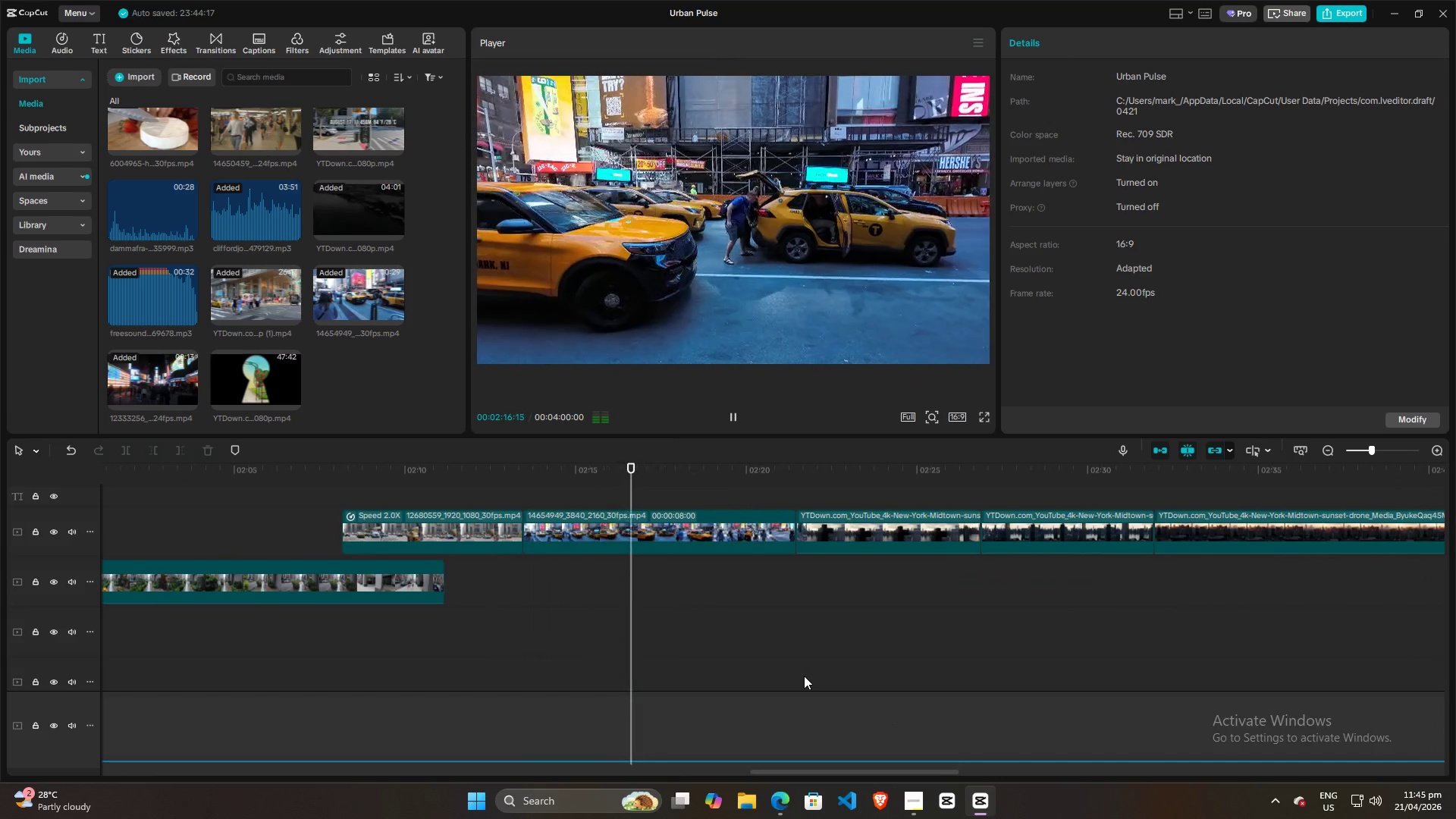 
left_click([231, 506])
 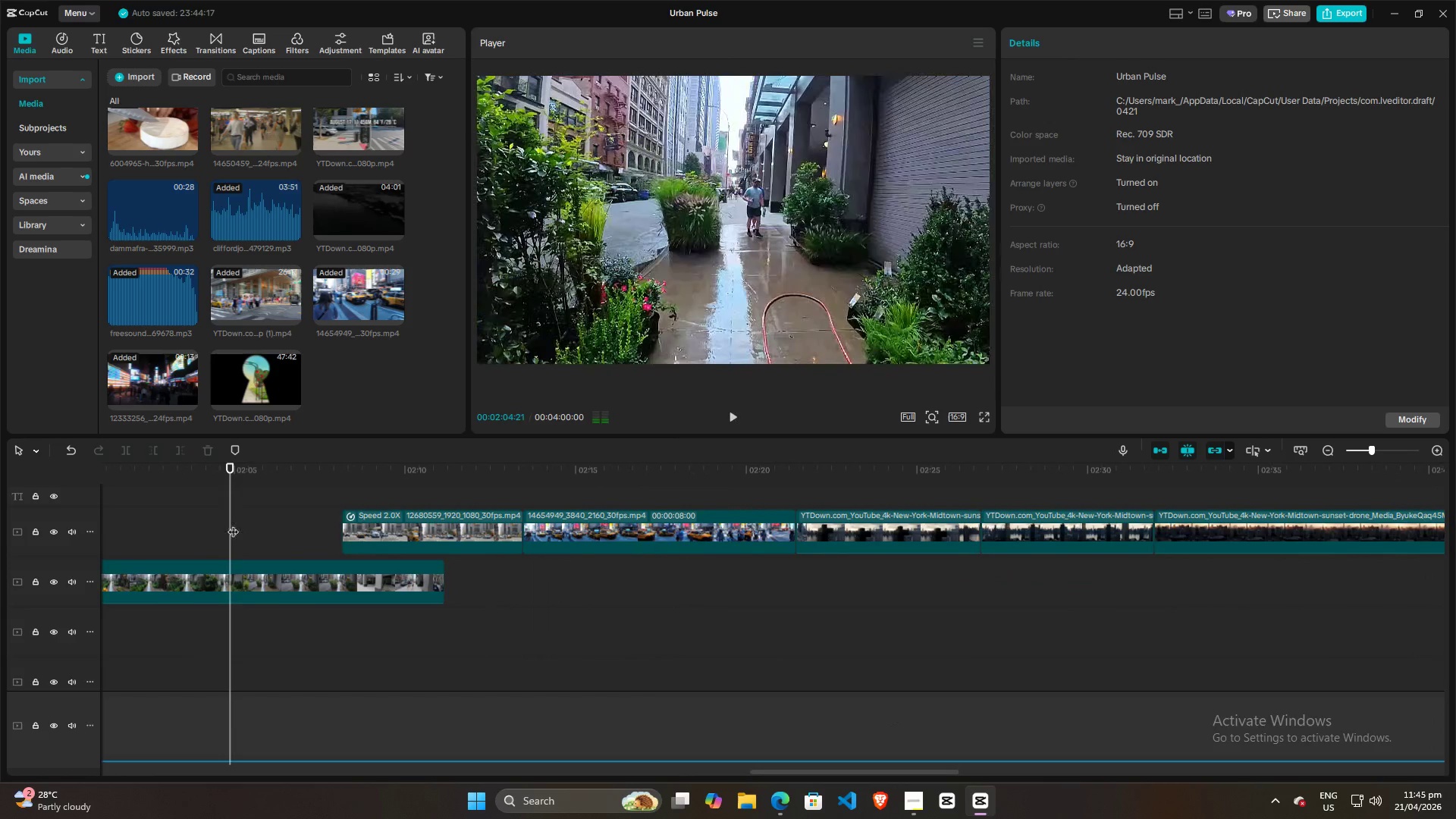 
key(Space)
 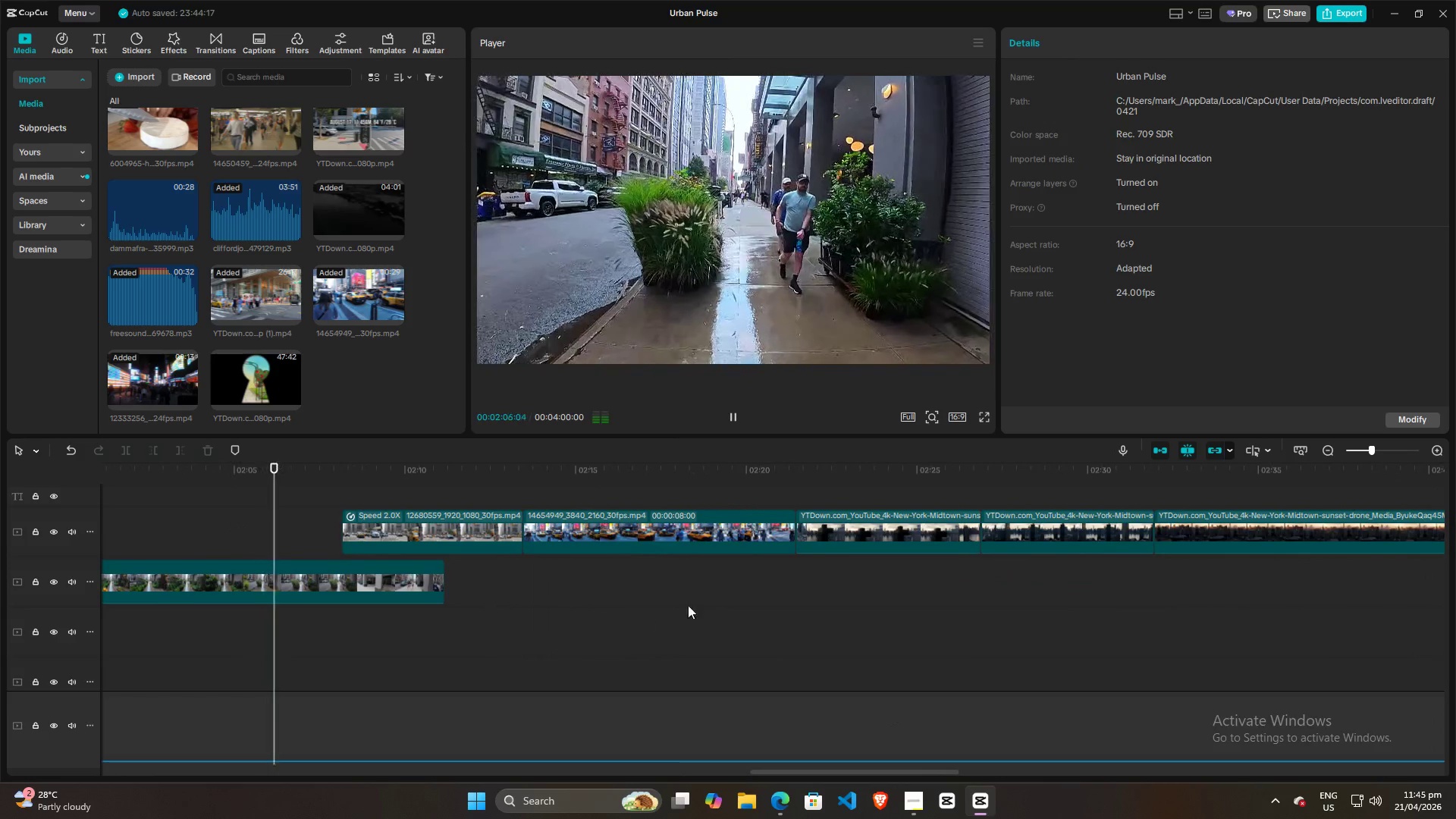 
double_click([795, 605])
 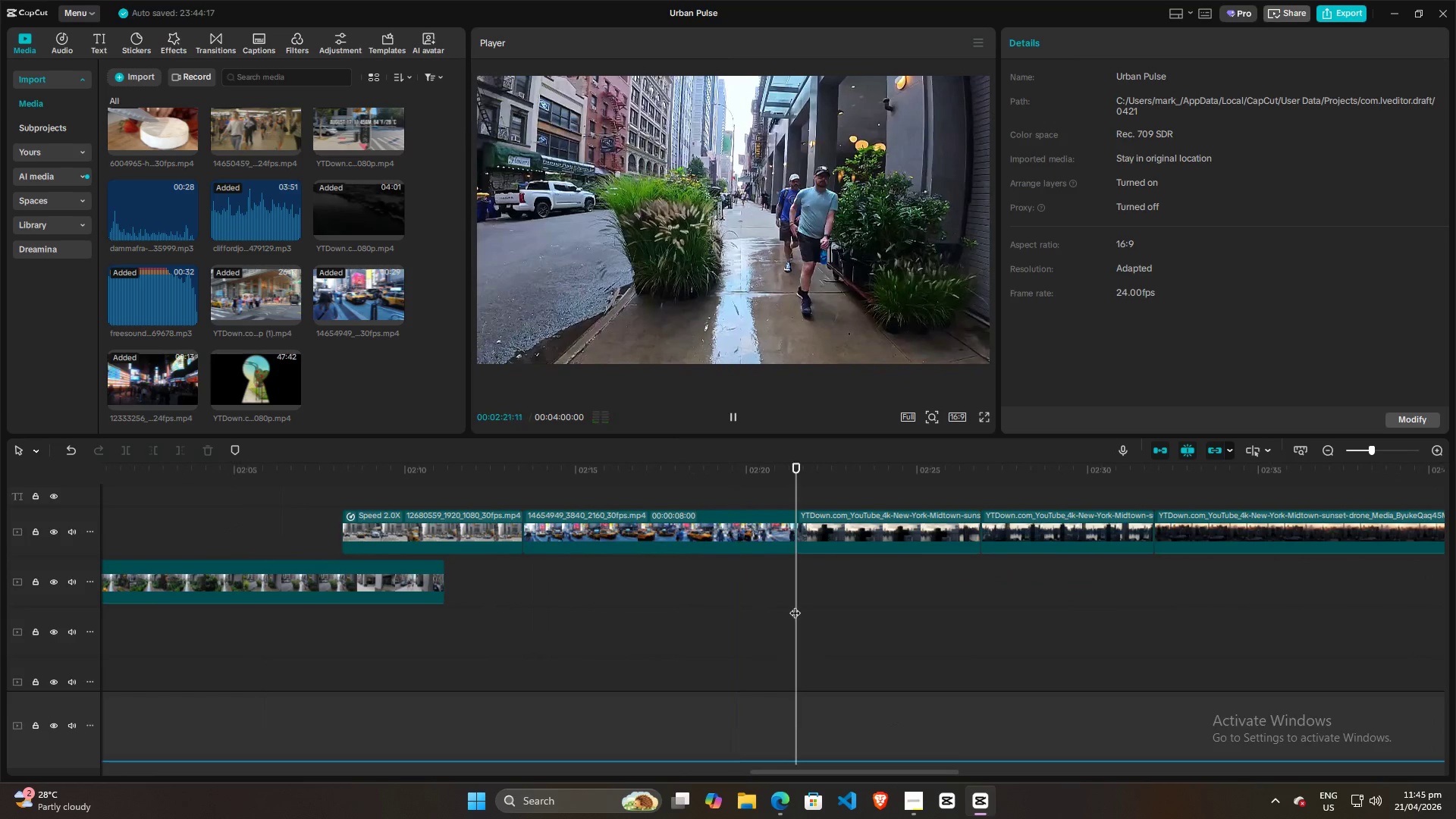 
key(Space)
 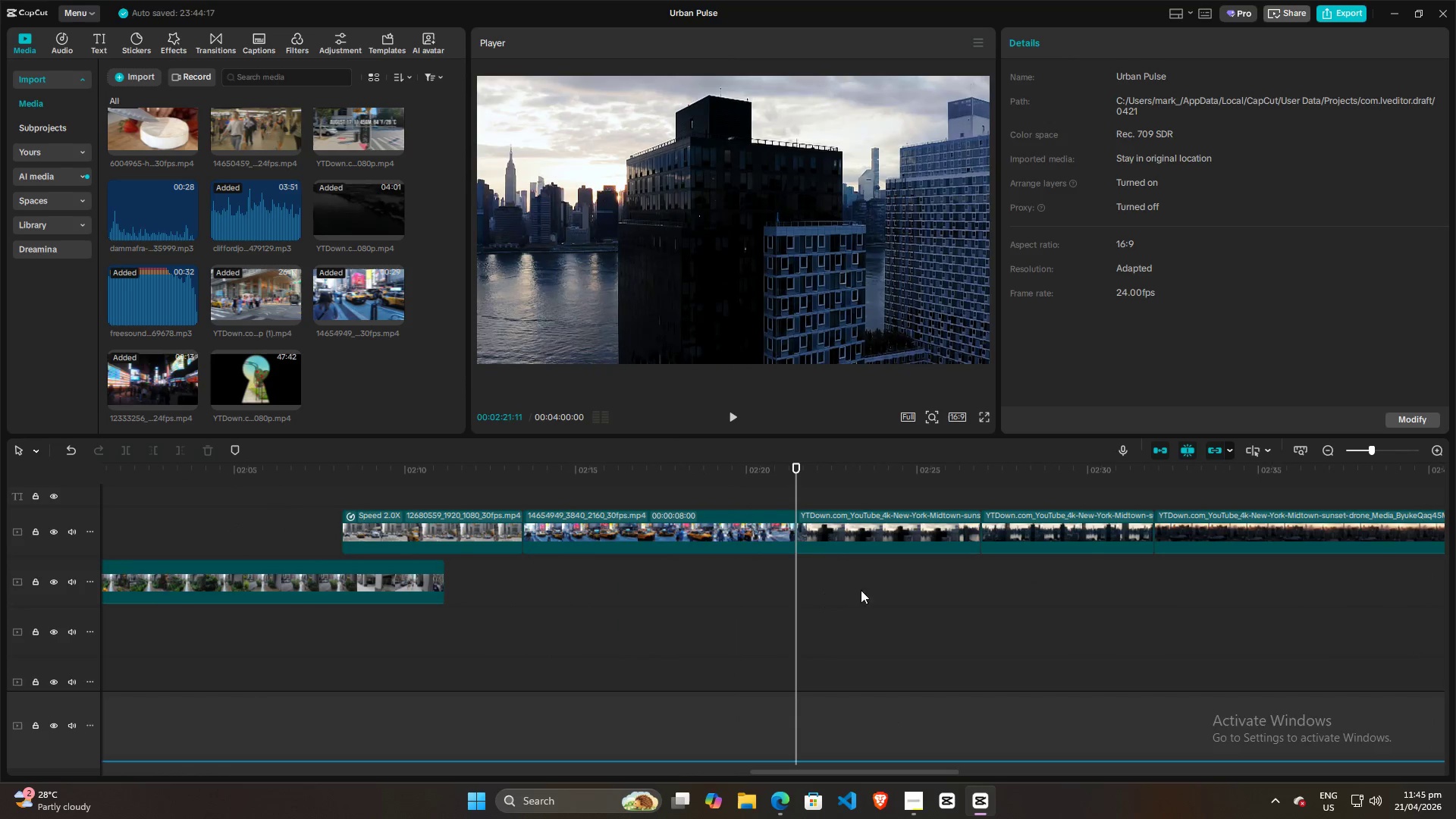 
left_click([886, 590])
 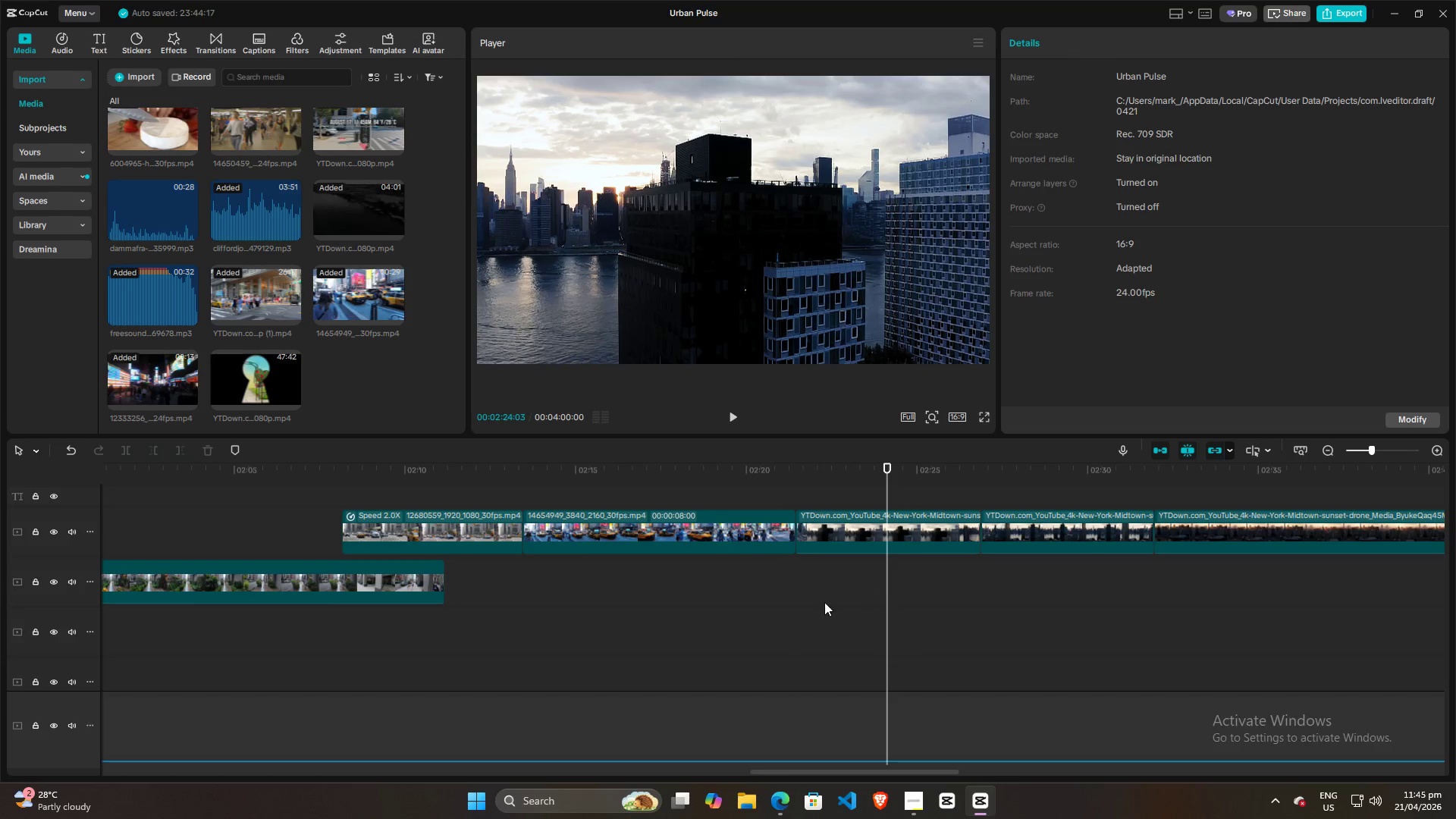 
left_click([790, 610])
 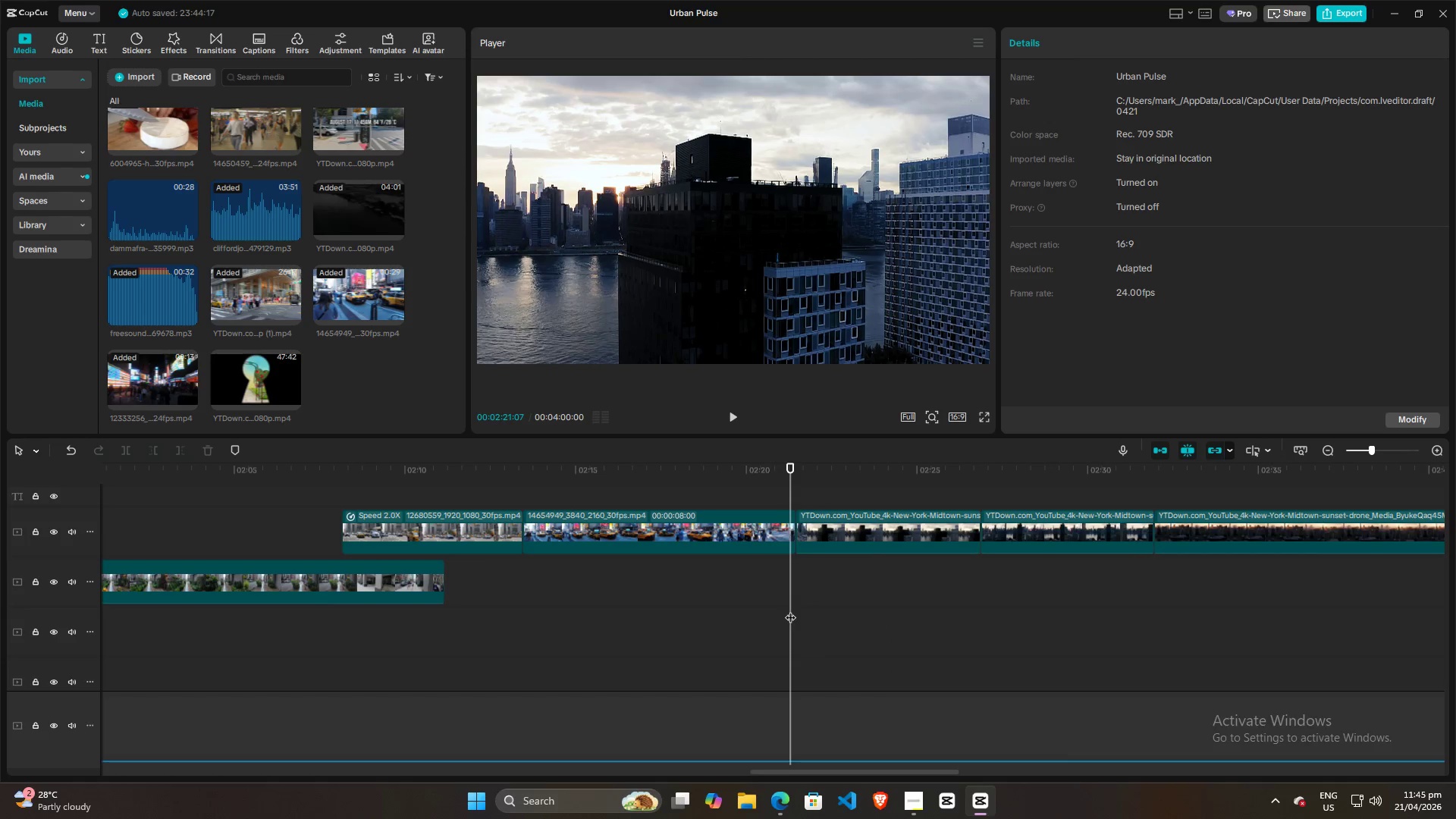 
key(Space)
 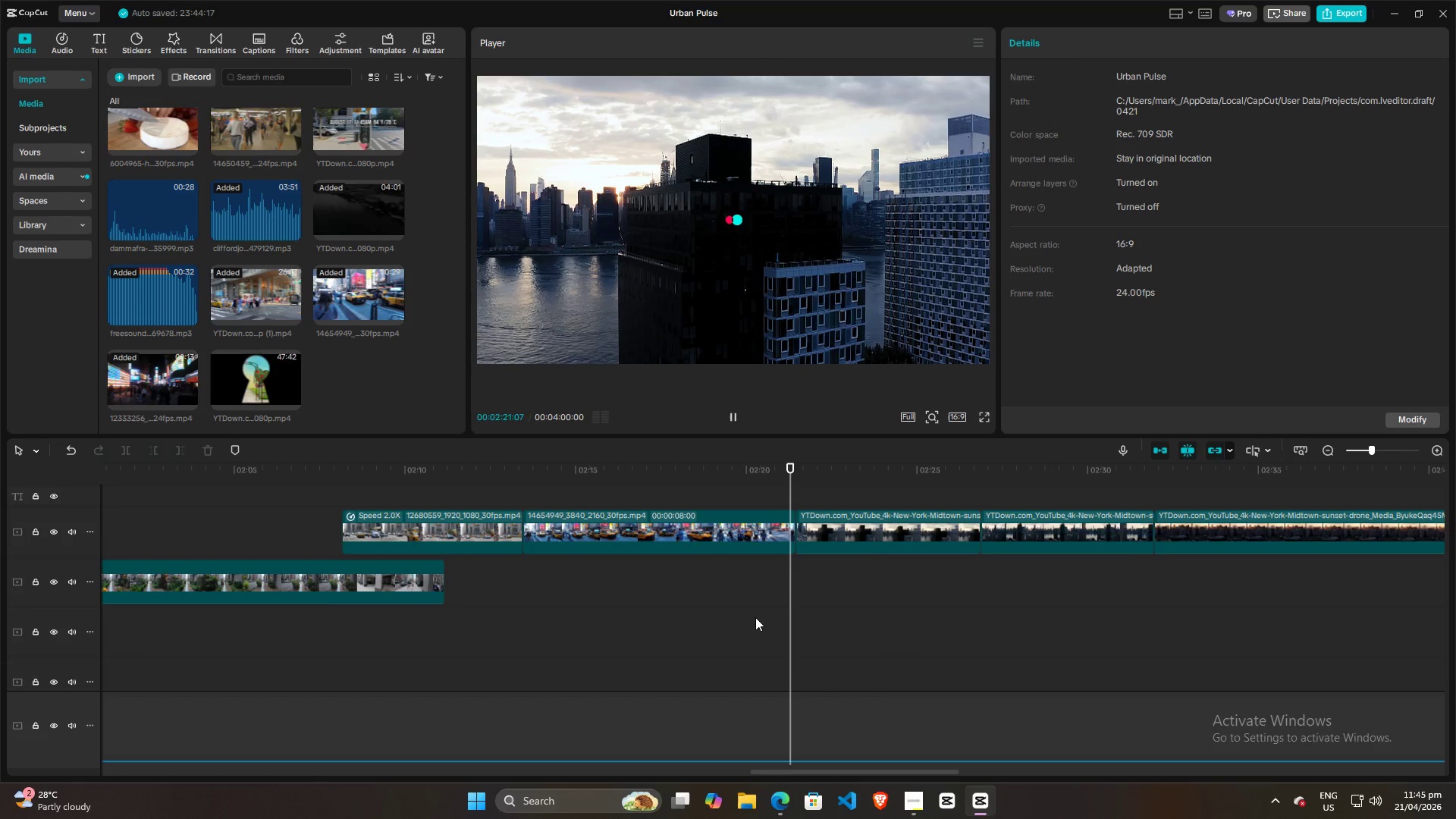 
left_click([751, 618])
 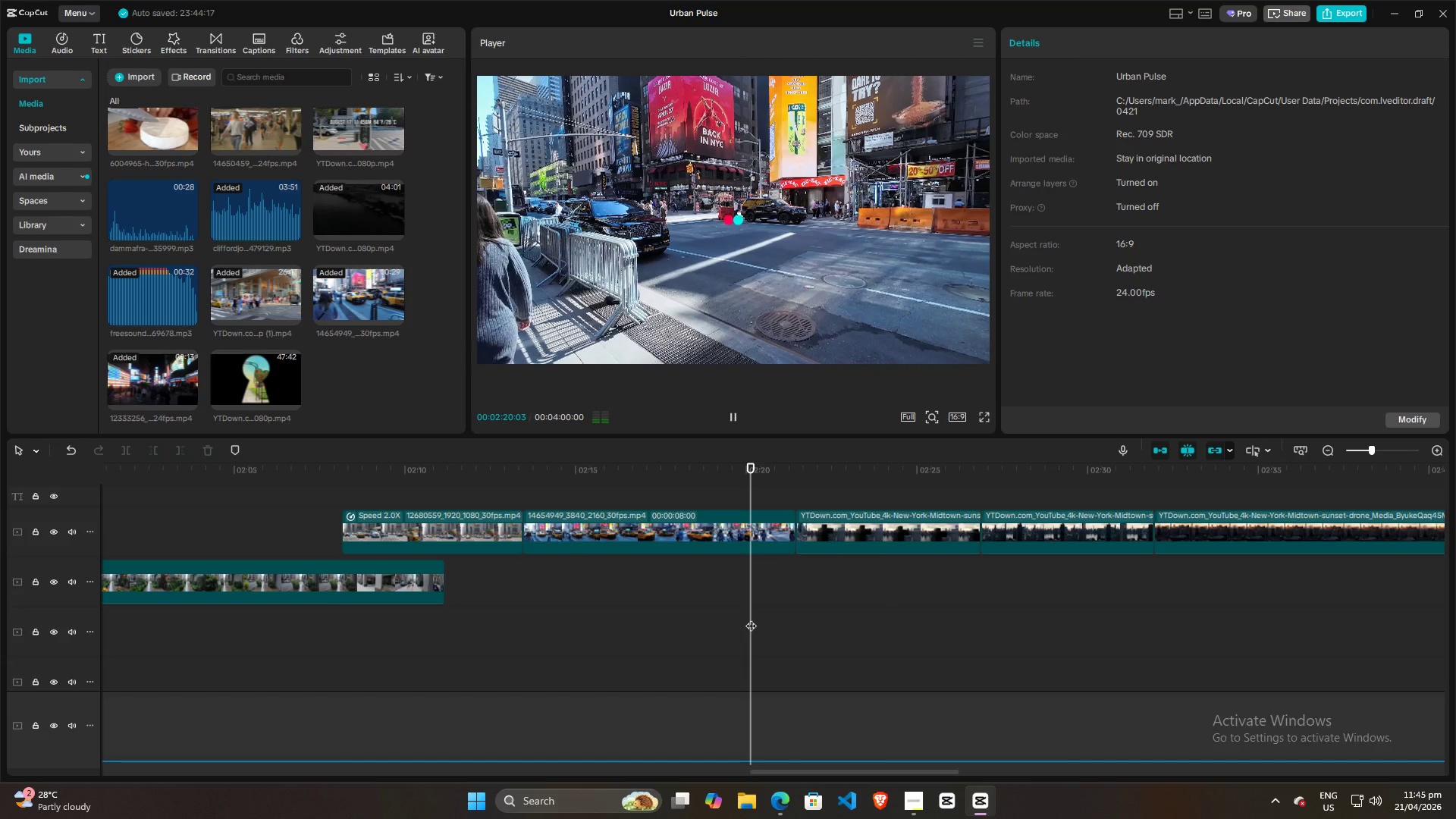 
key(Space)
 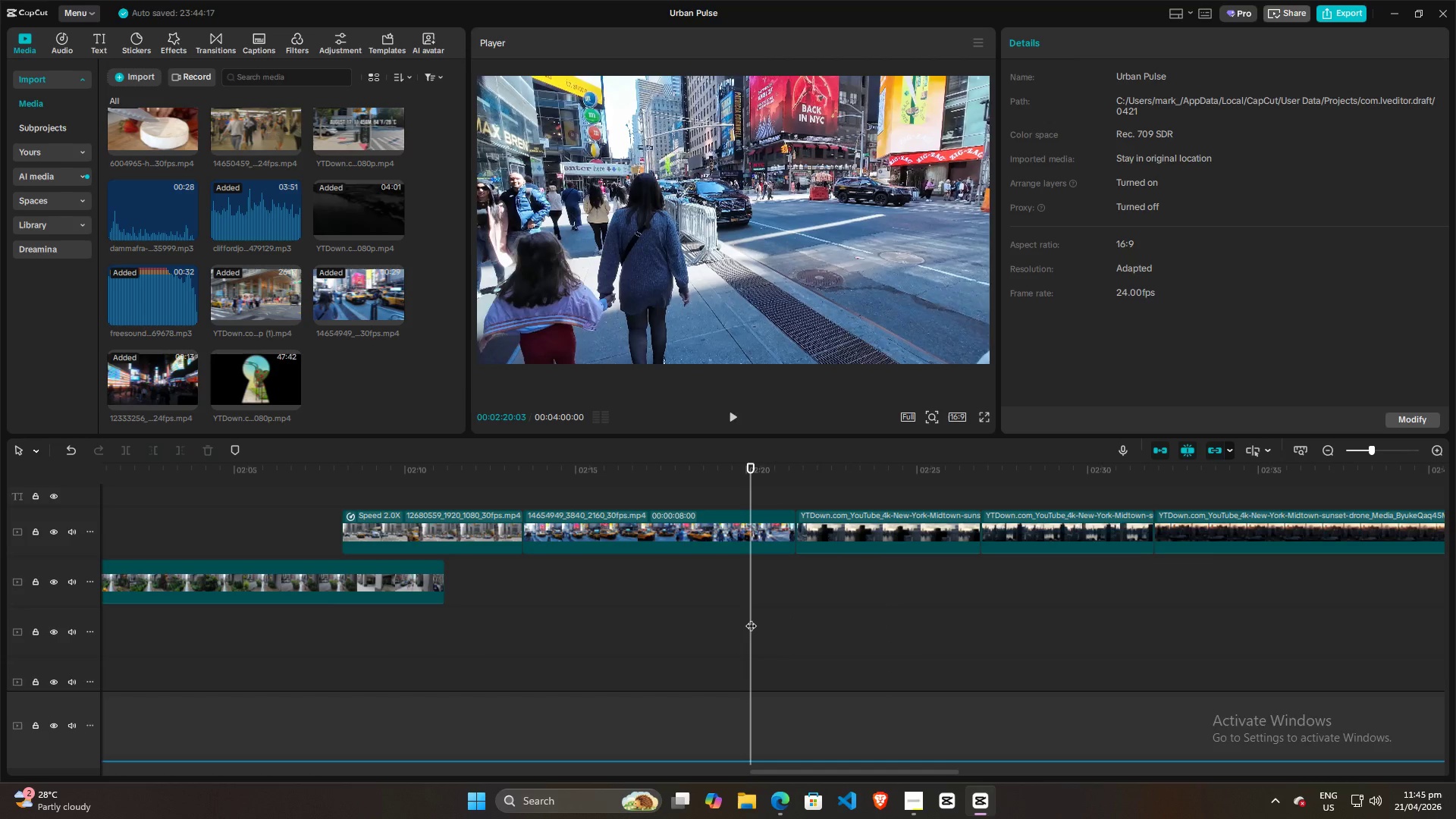 
key(Space)
 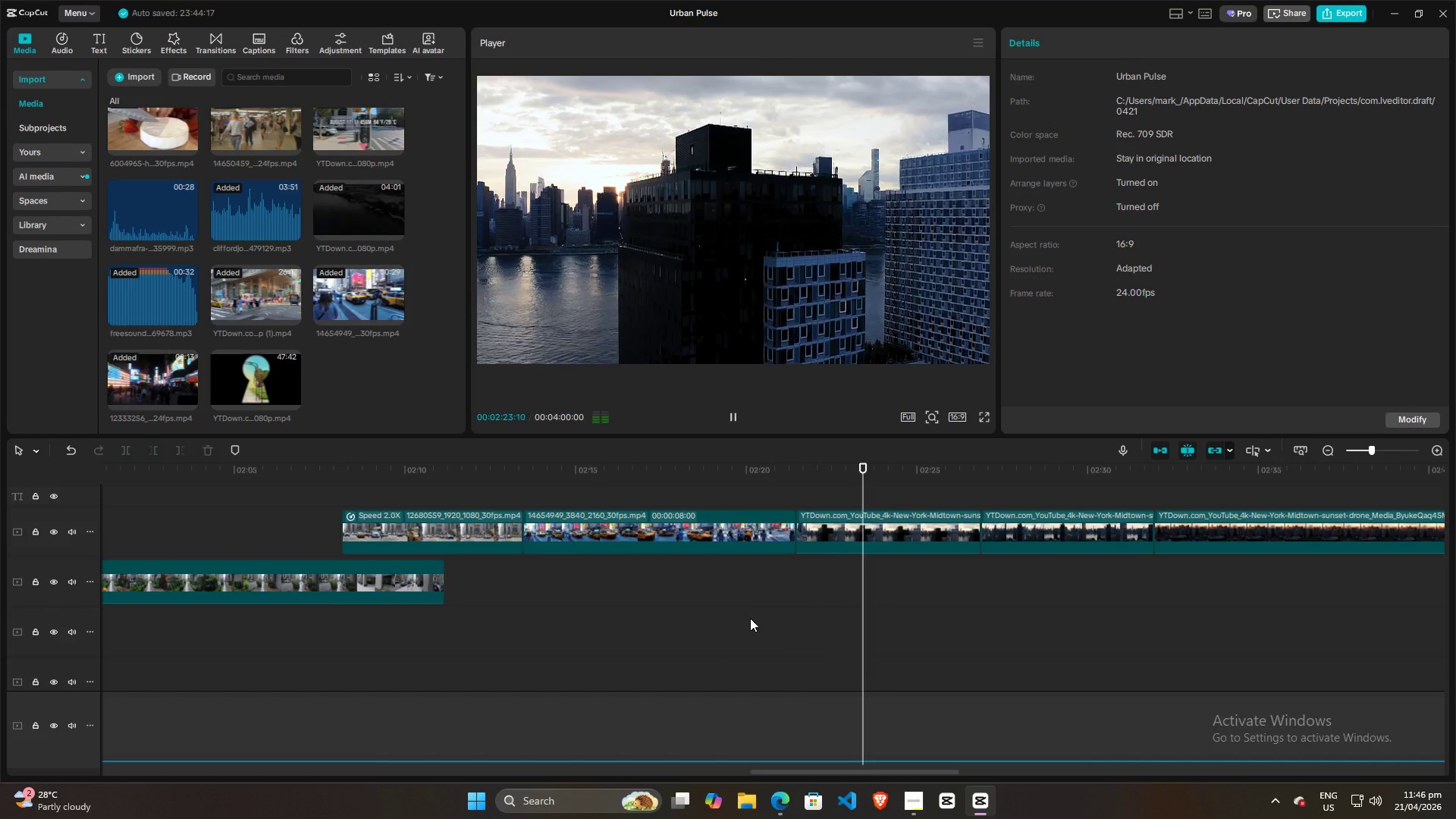 
left_click([912, 792])